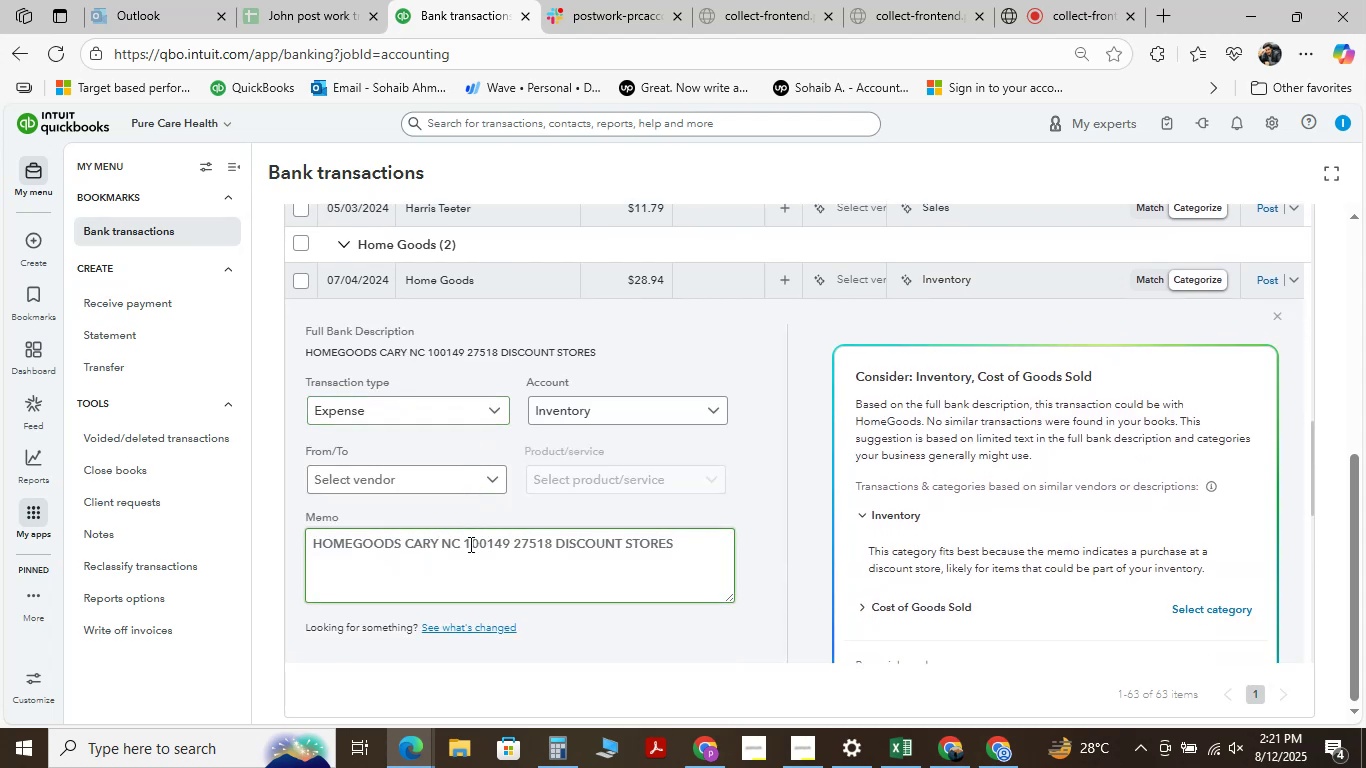 
left_click_drag(start_coordinate=[460, 543], to_coordinate=[290, 536])
 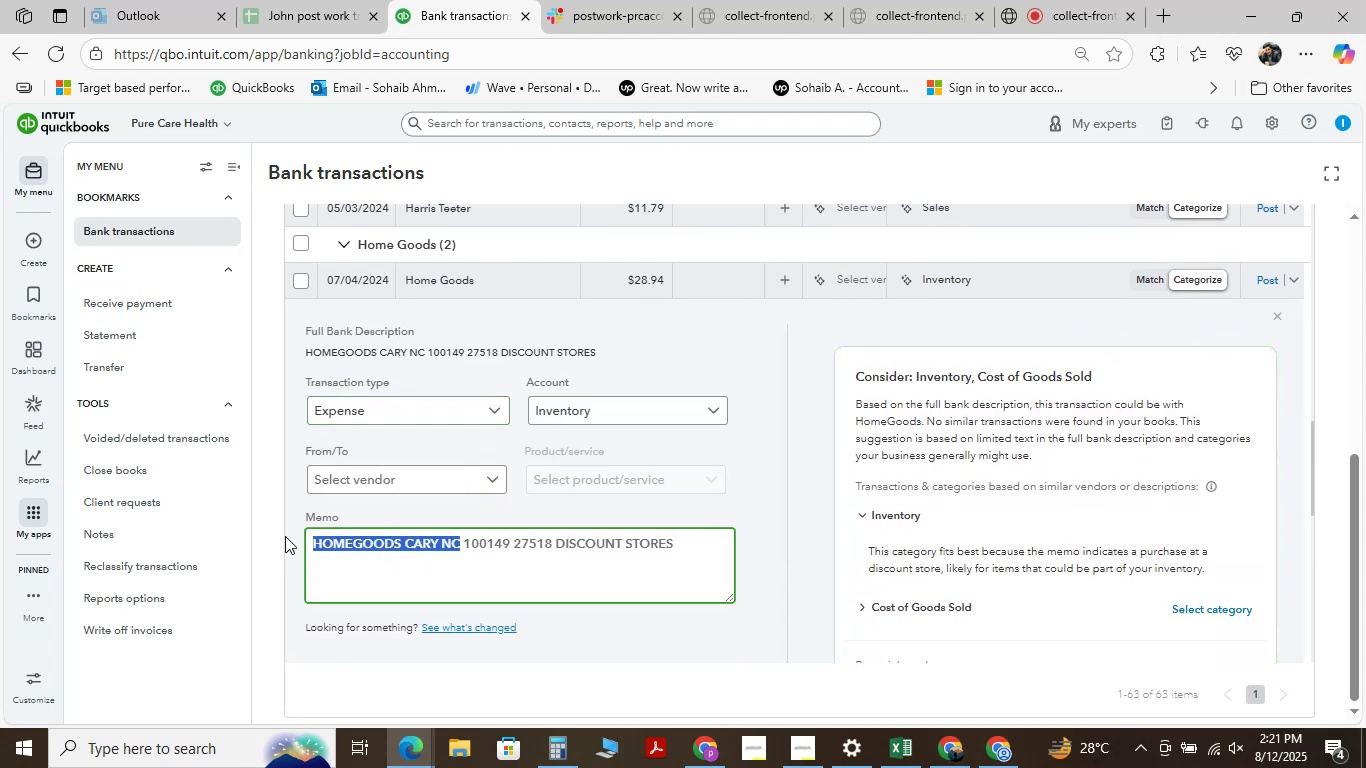 
key(Control+C)
 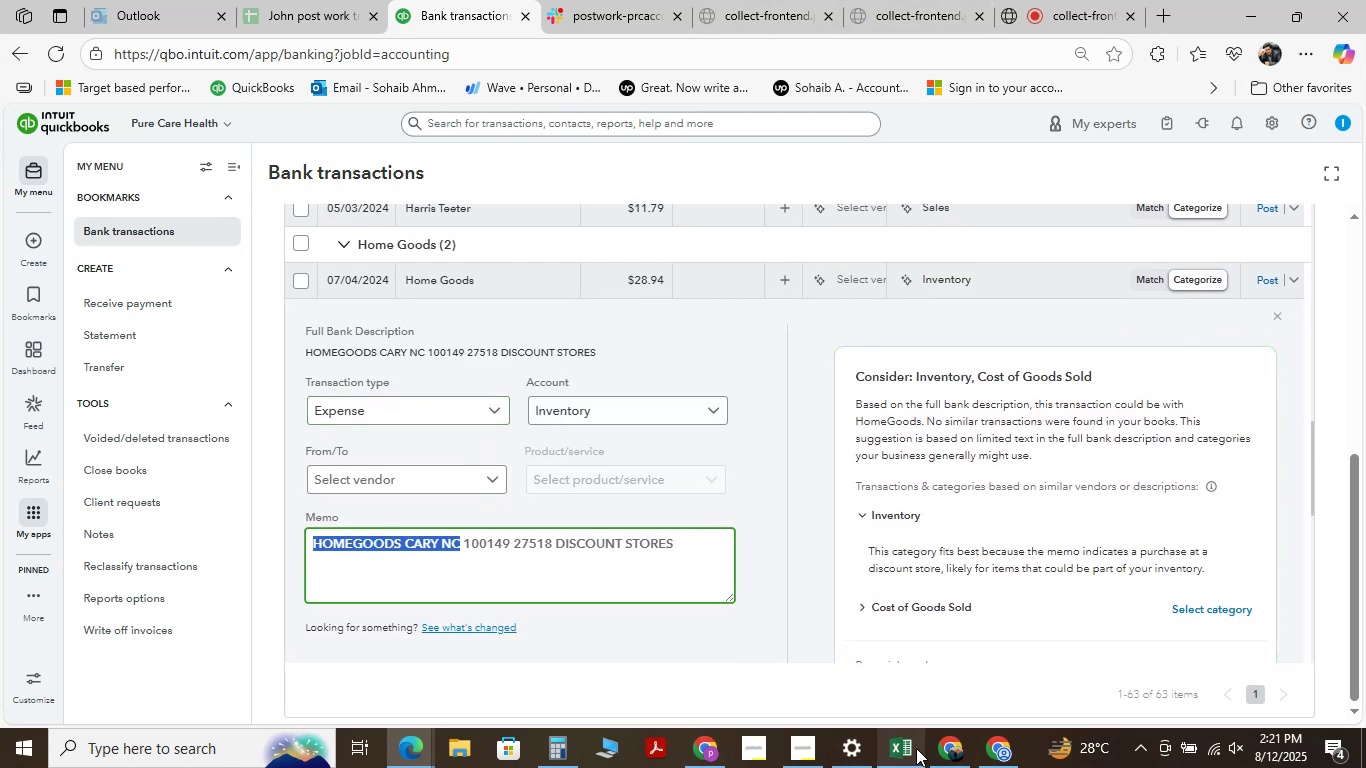 
left_click([945, 749])
 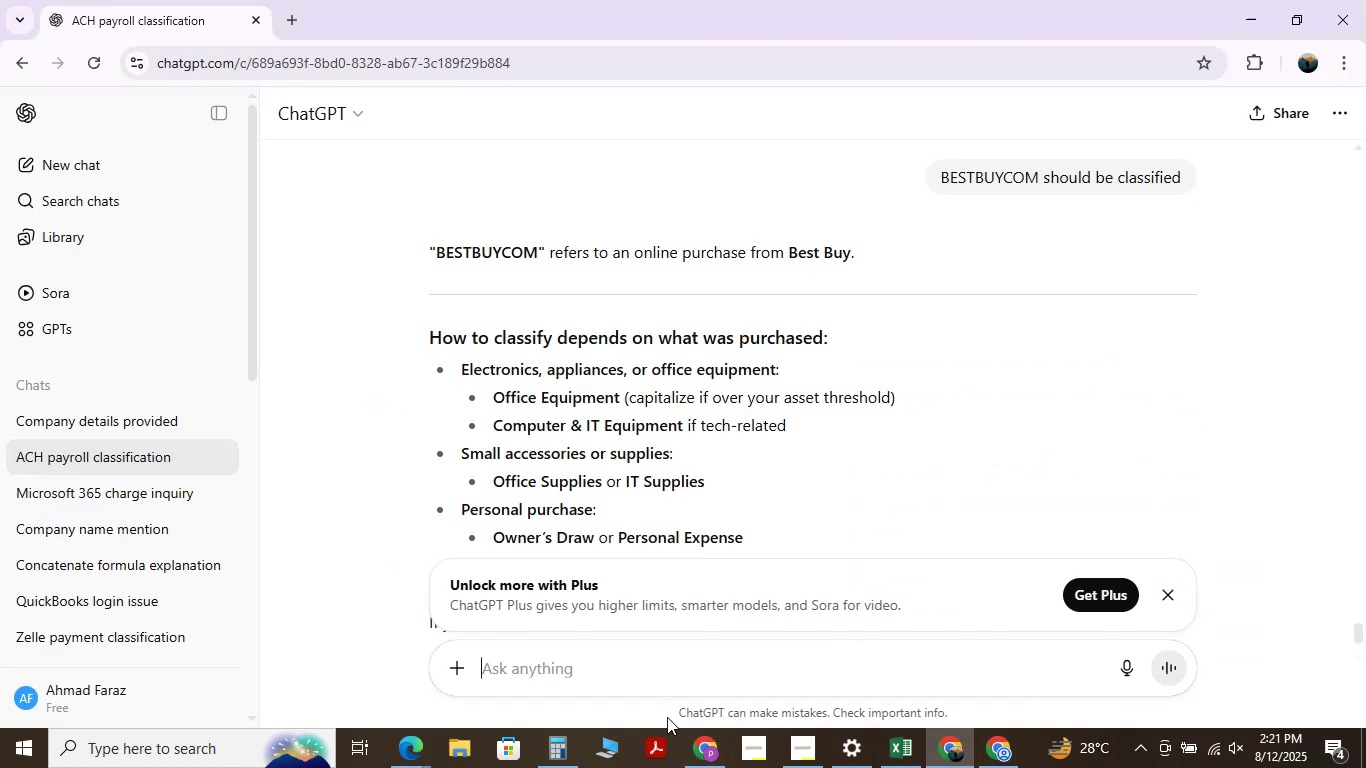 
key(Control+V)
 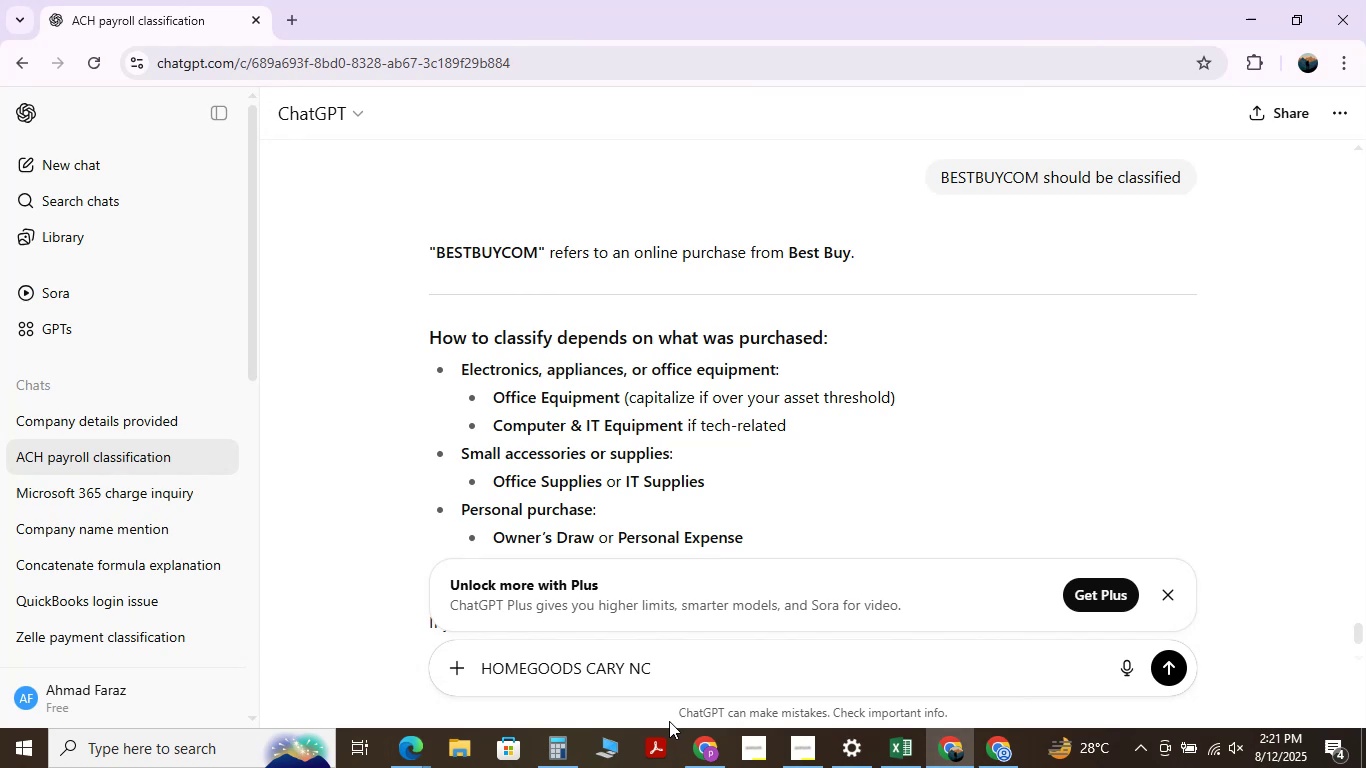 
type( should be classified)
key(NumpadEnter)
 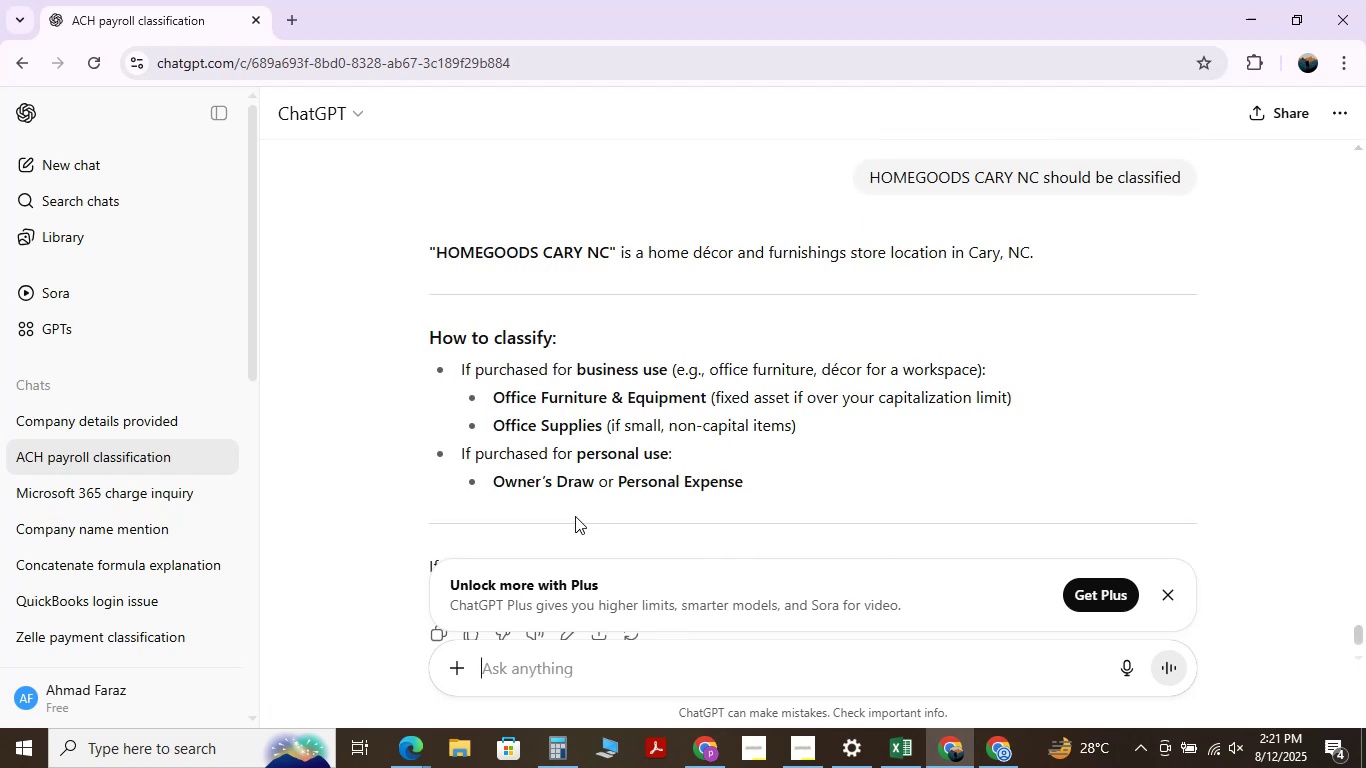 
wait(7.16)
 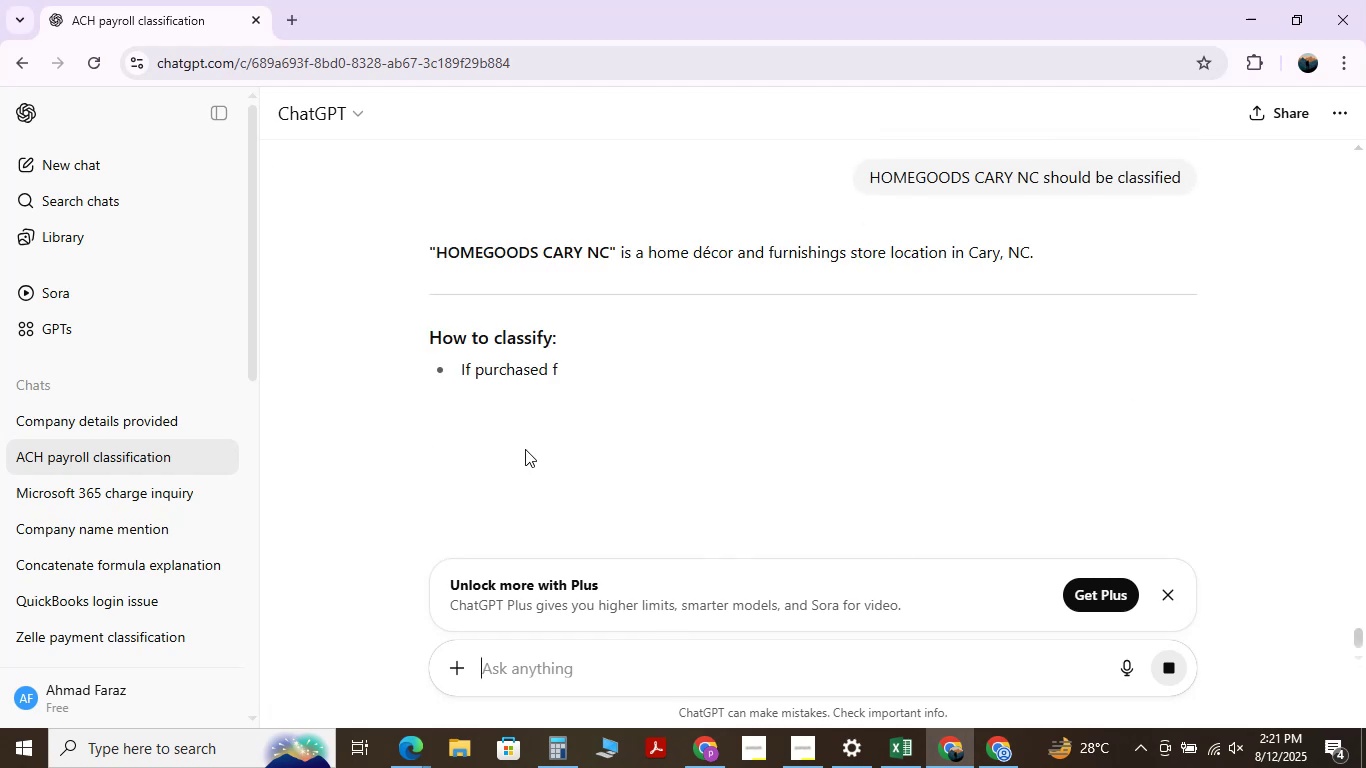 
left_click([897, 743])
 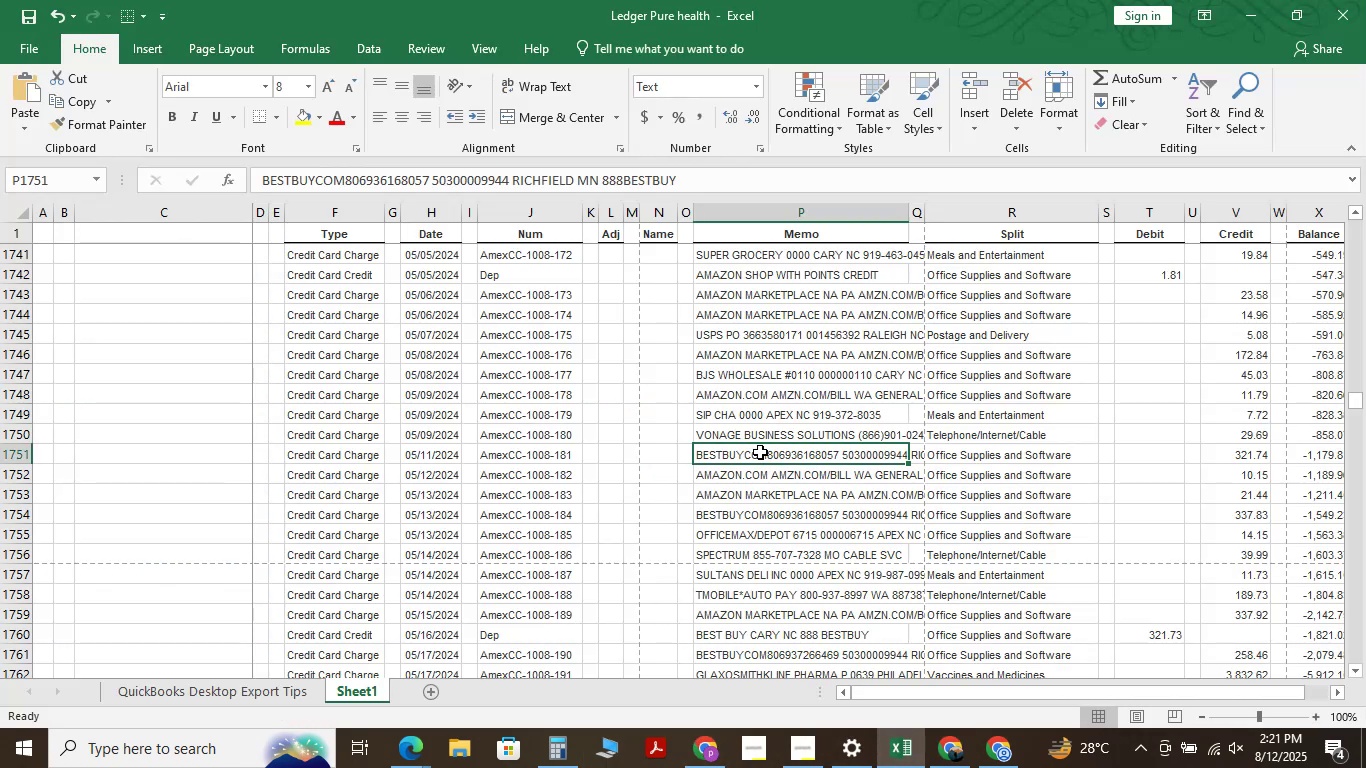 
key(Control+F)
 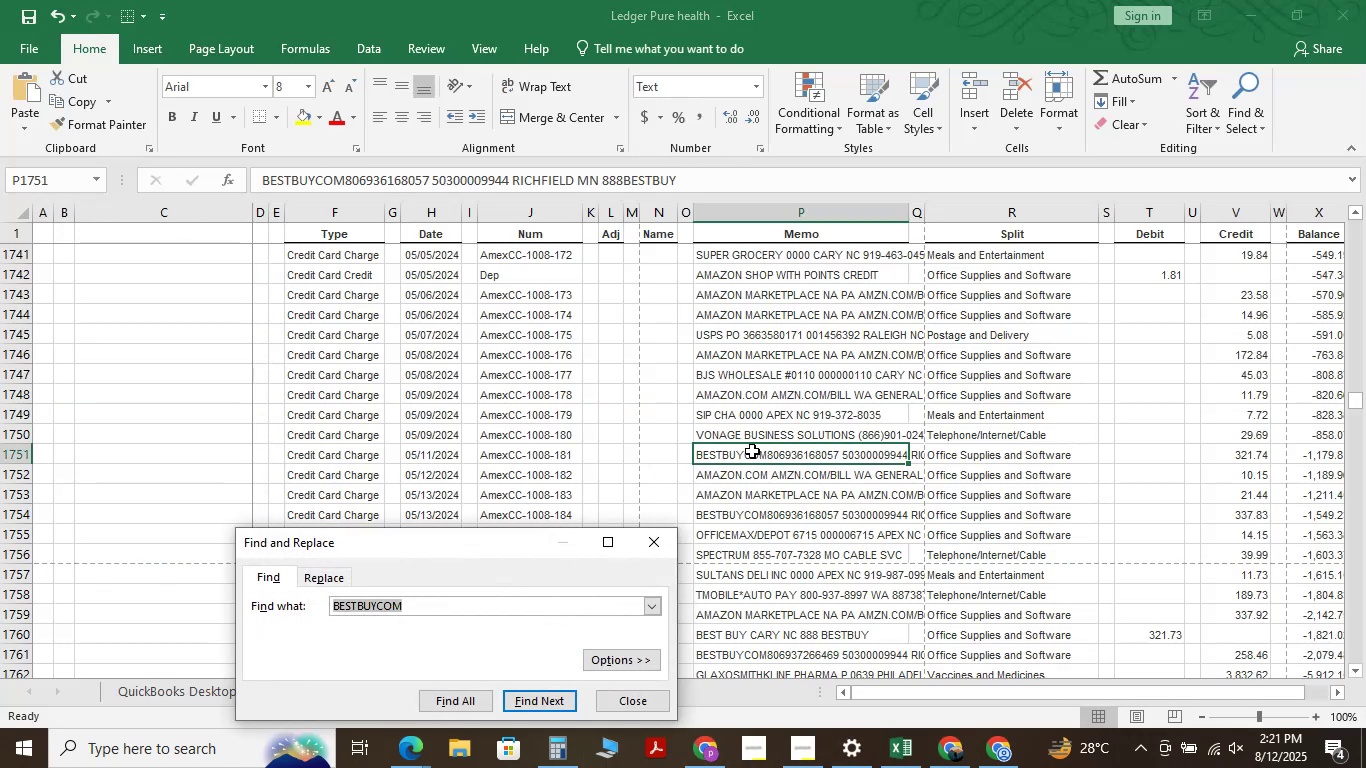 
key(Space)
 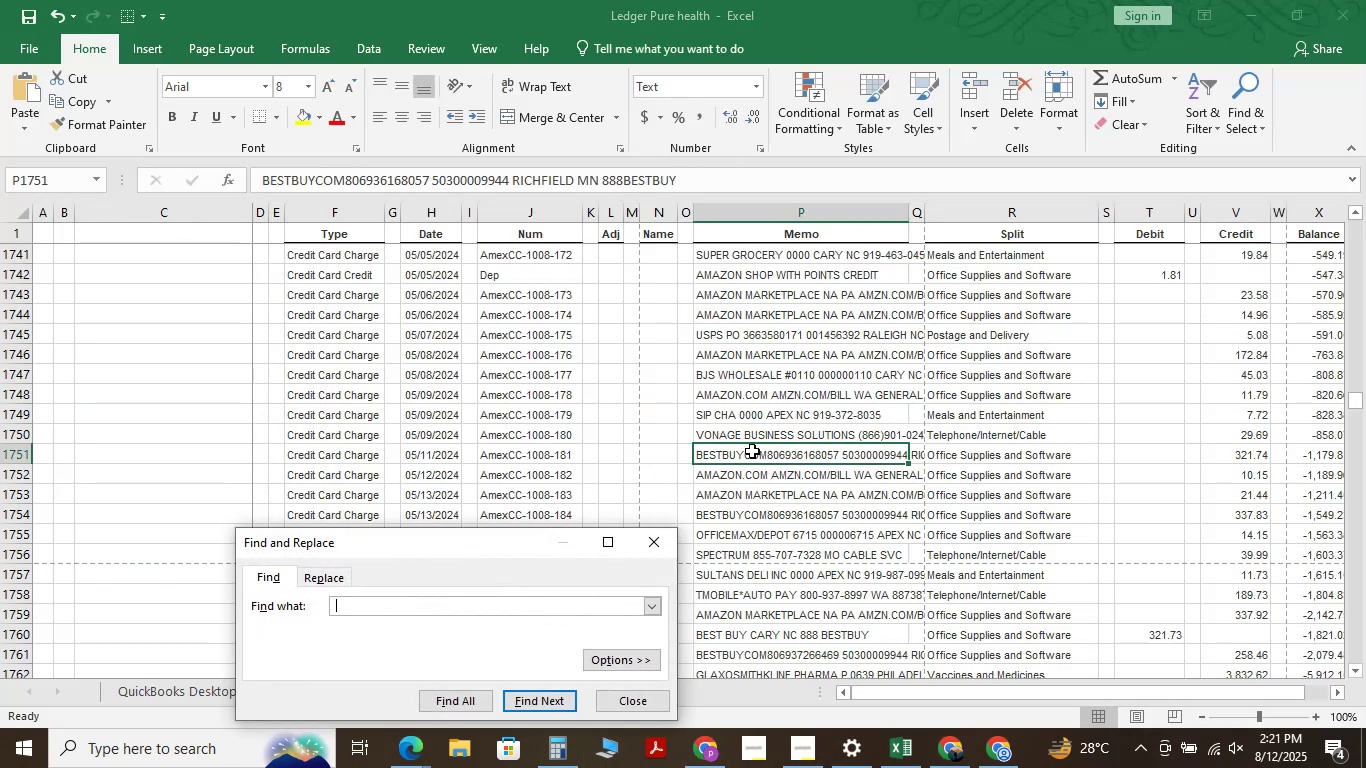 
key(Backspace)
 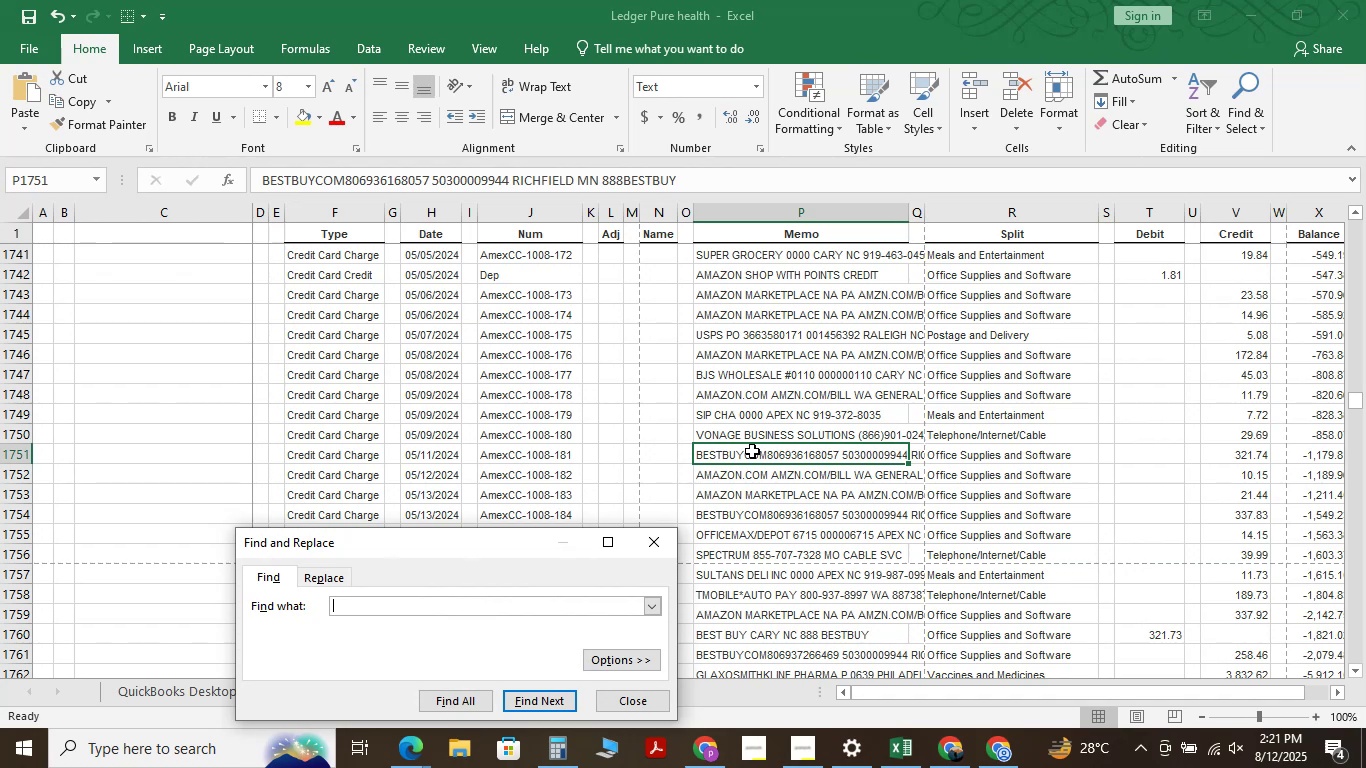 
key(Control+V)
 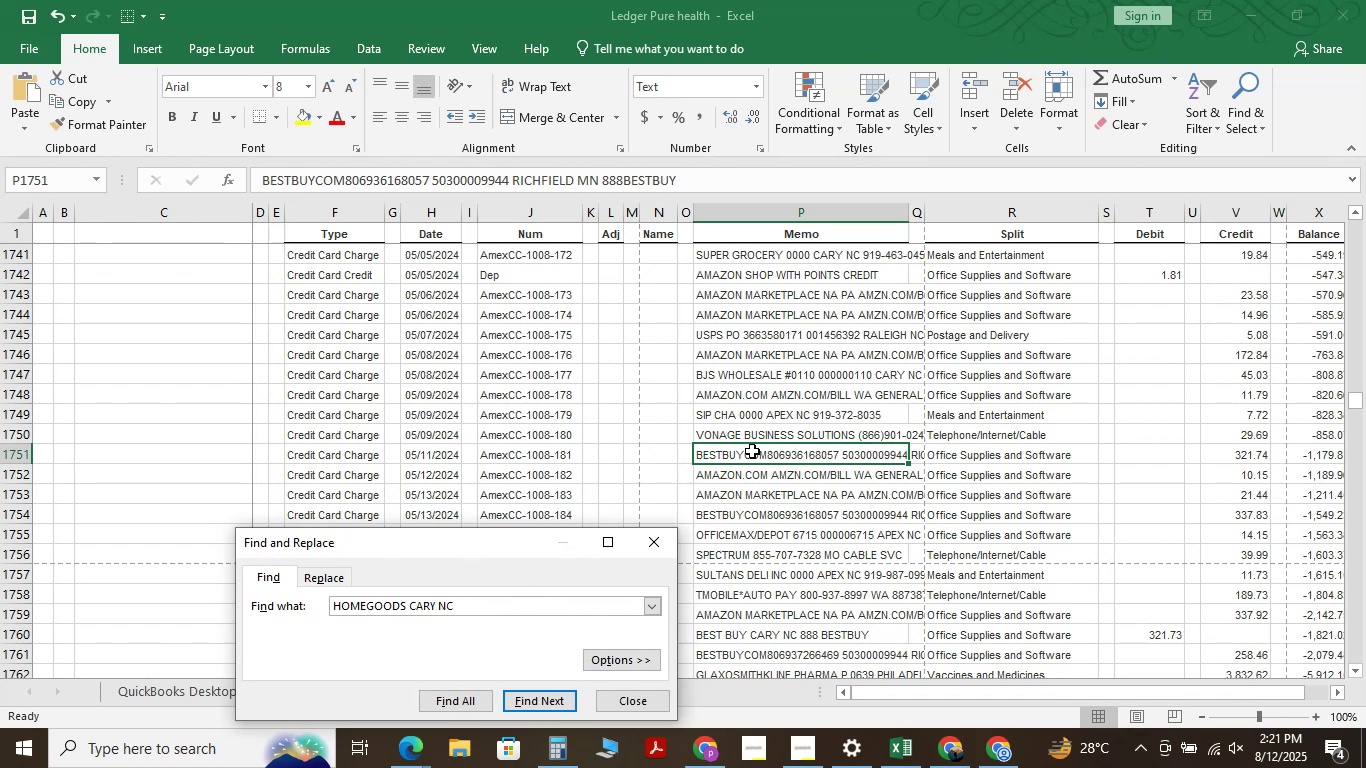 
key(NumpadEnter)
 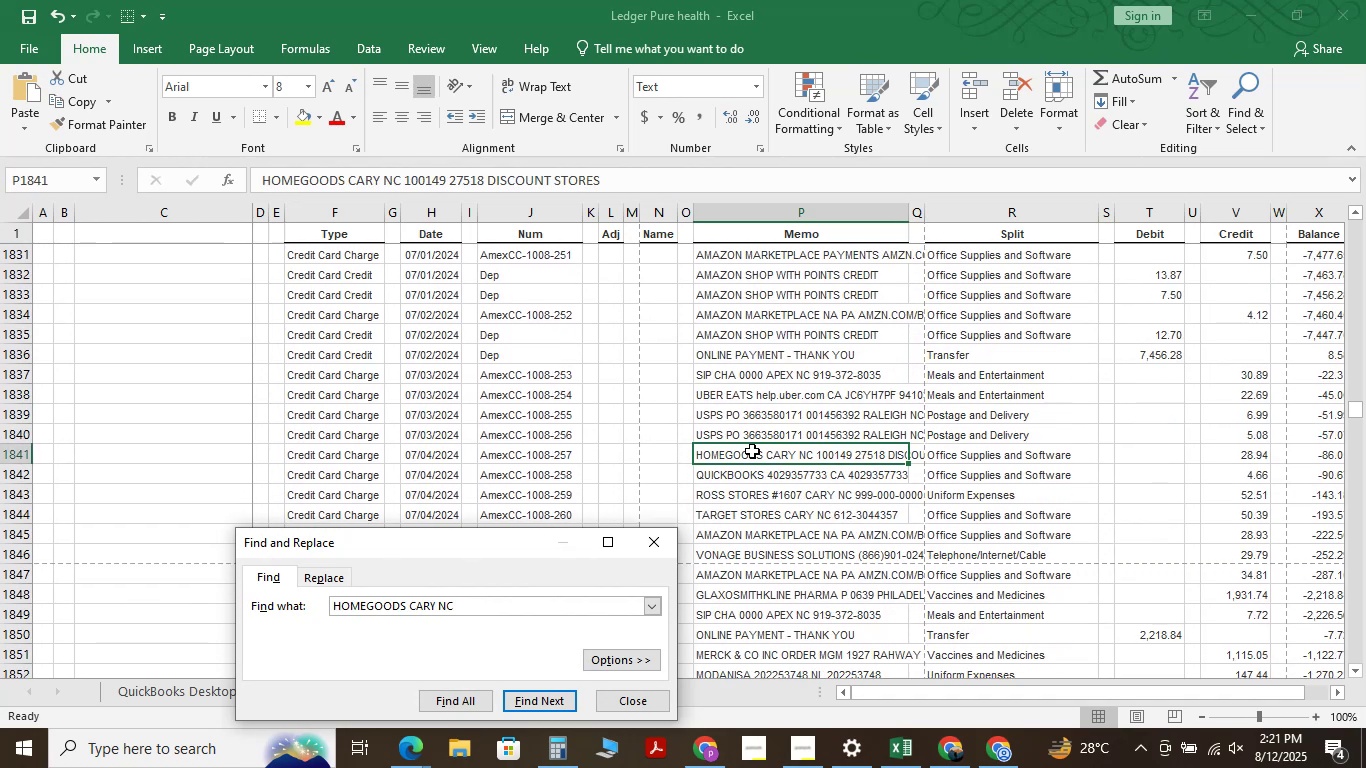 
key(NumpadEnter)
 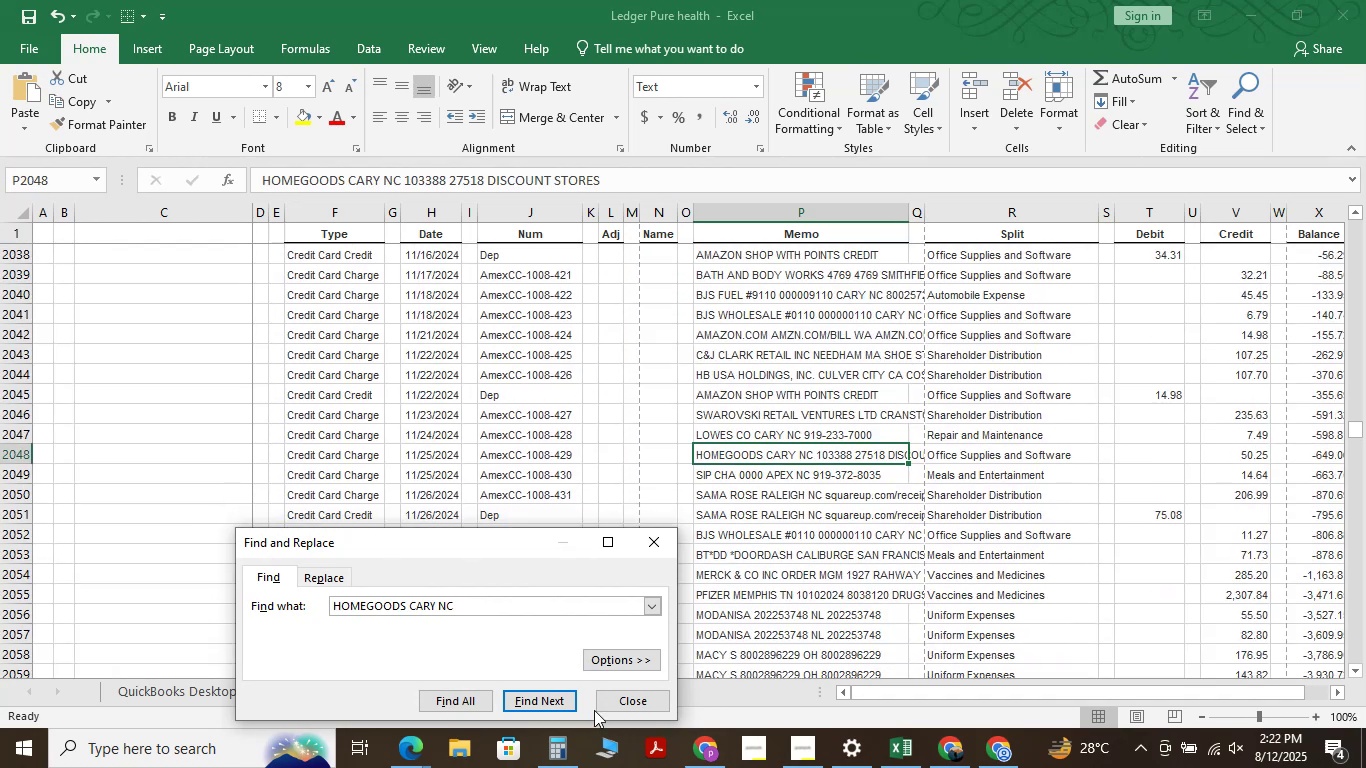 
left_click([611, 705])
 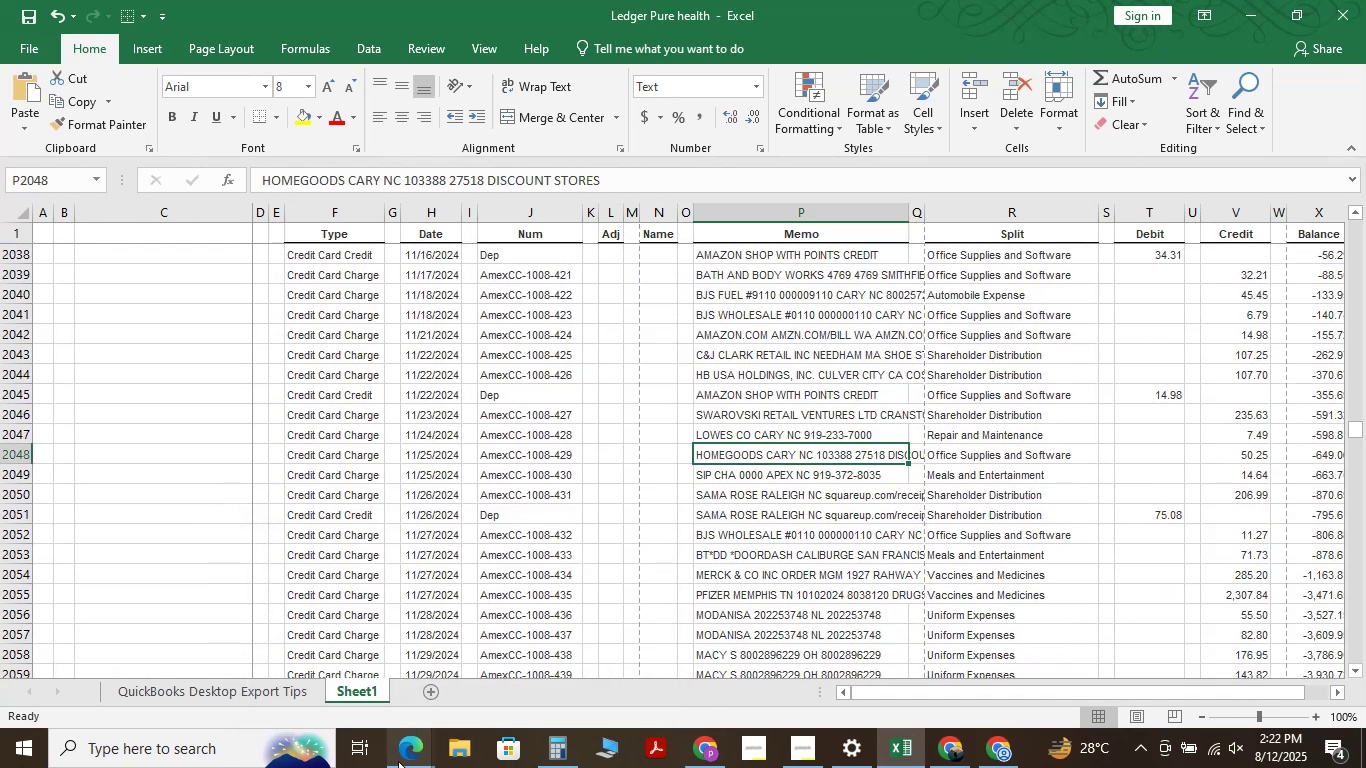 
left_click([398, 761])
 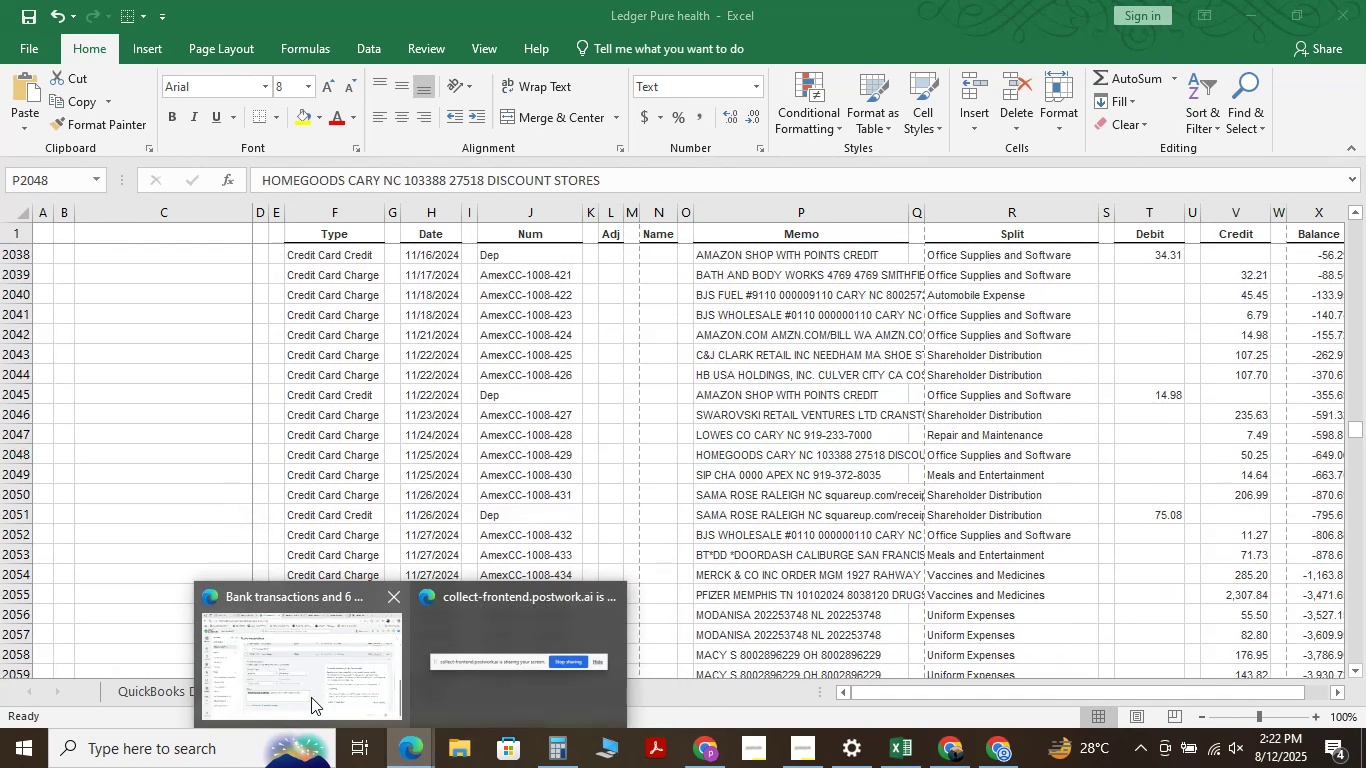 
left_click([307, 692])
 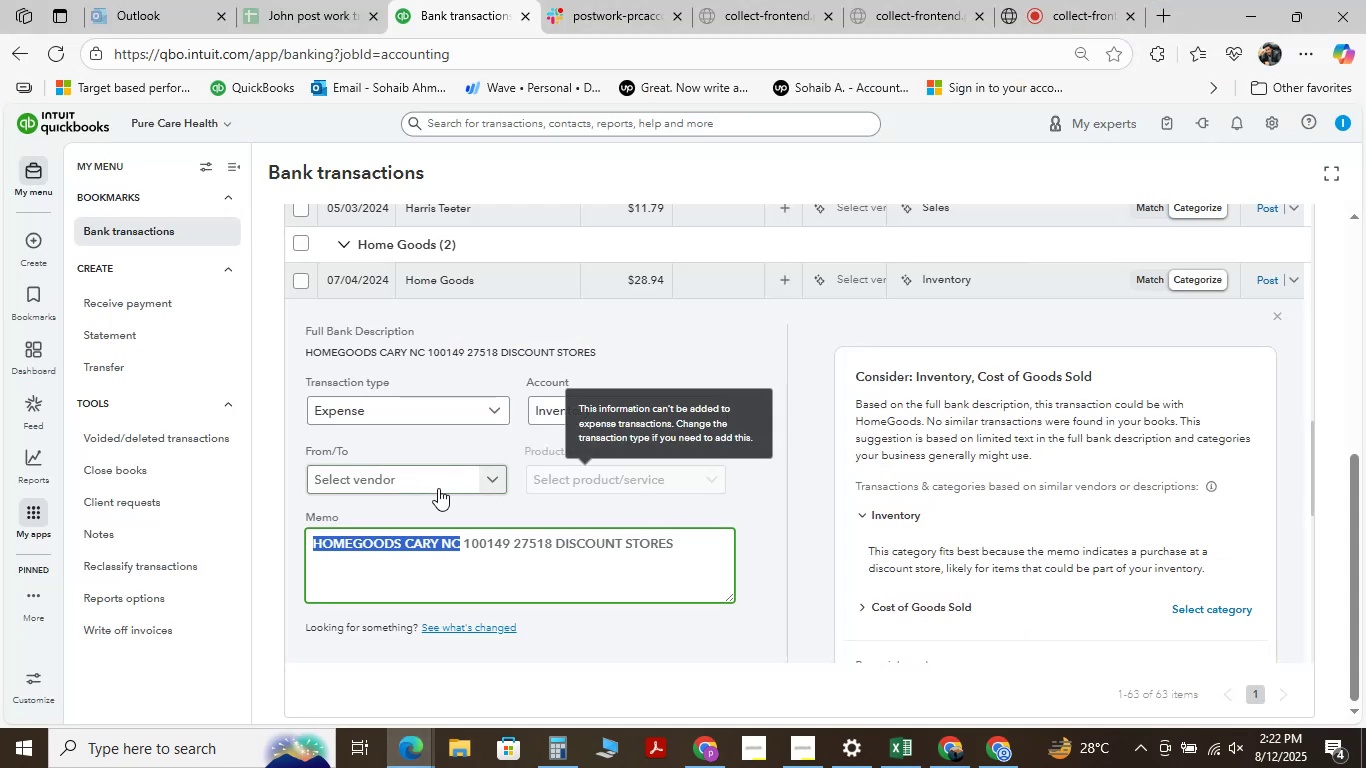 
left_click([432, 476])
 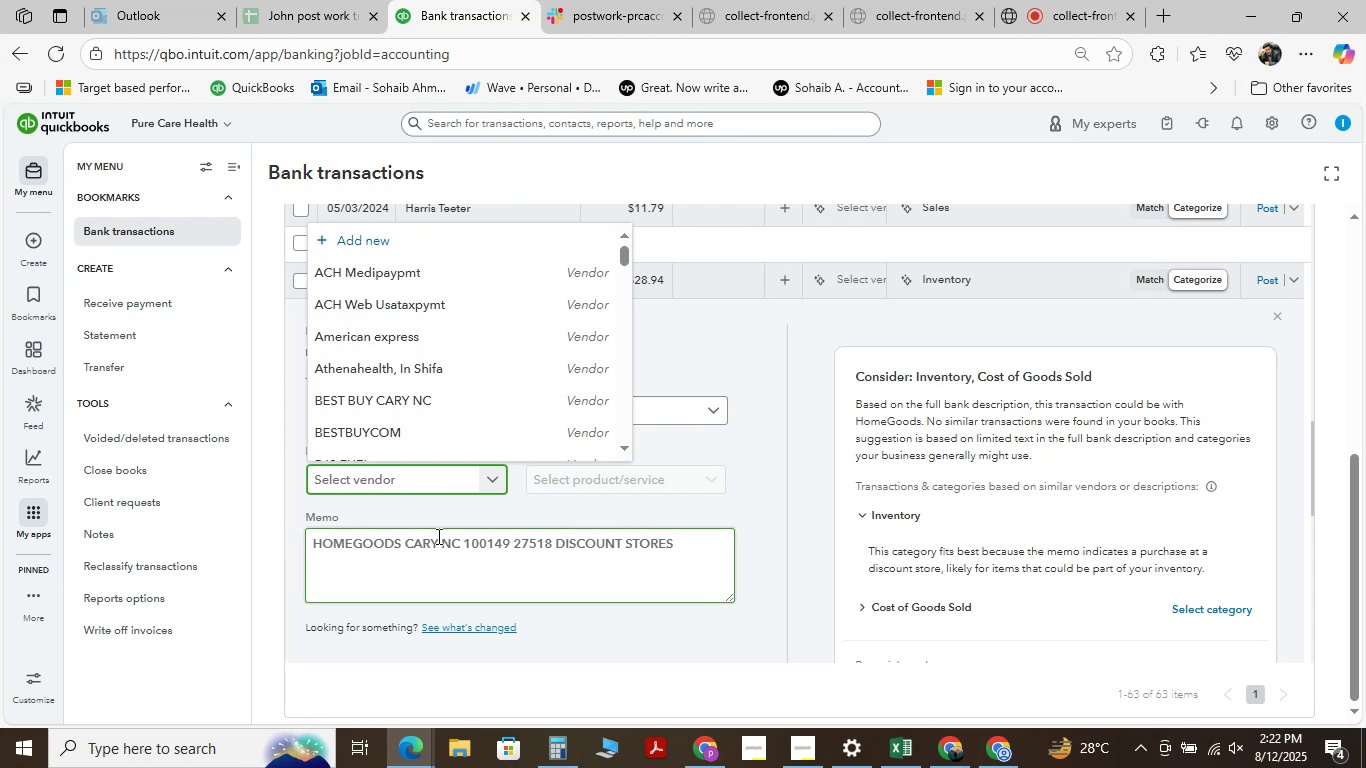 
wait(6.17)
 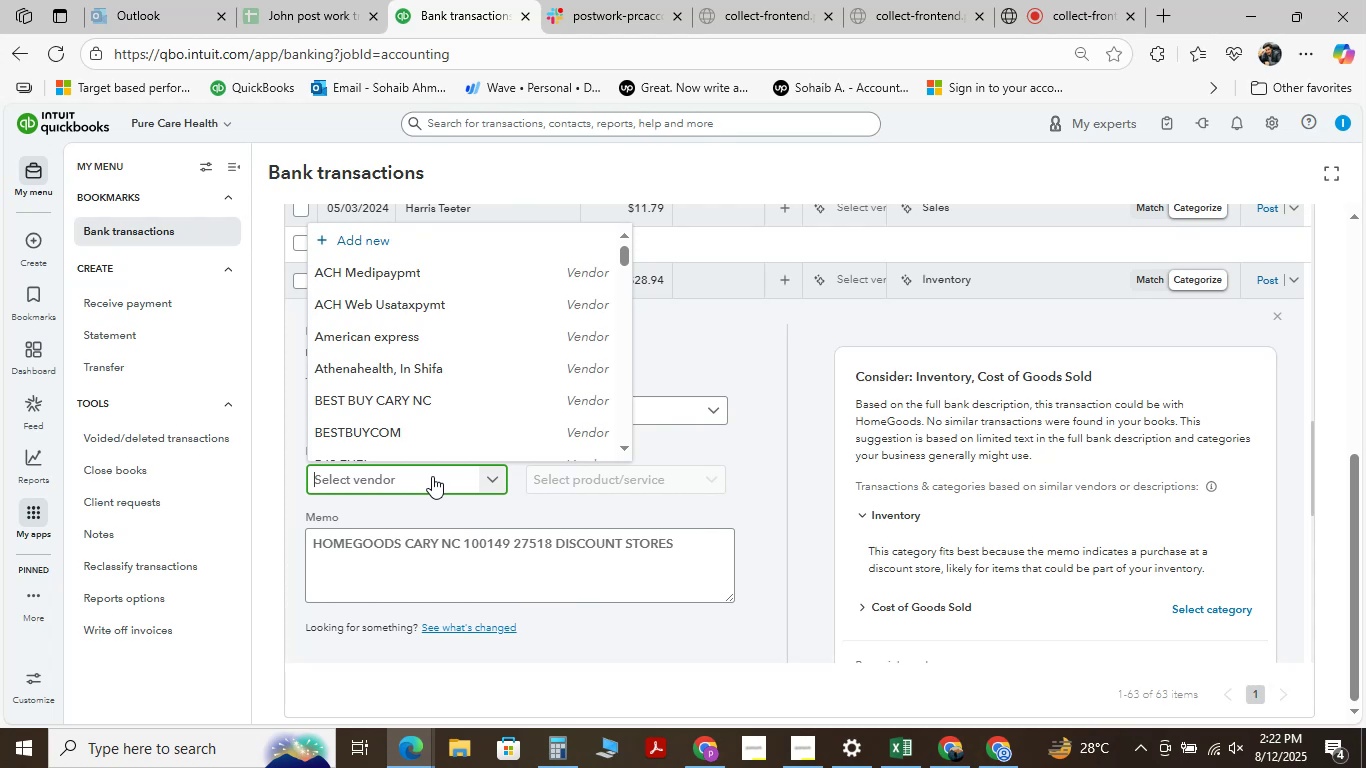 
type(ho)
 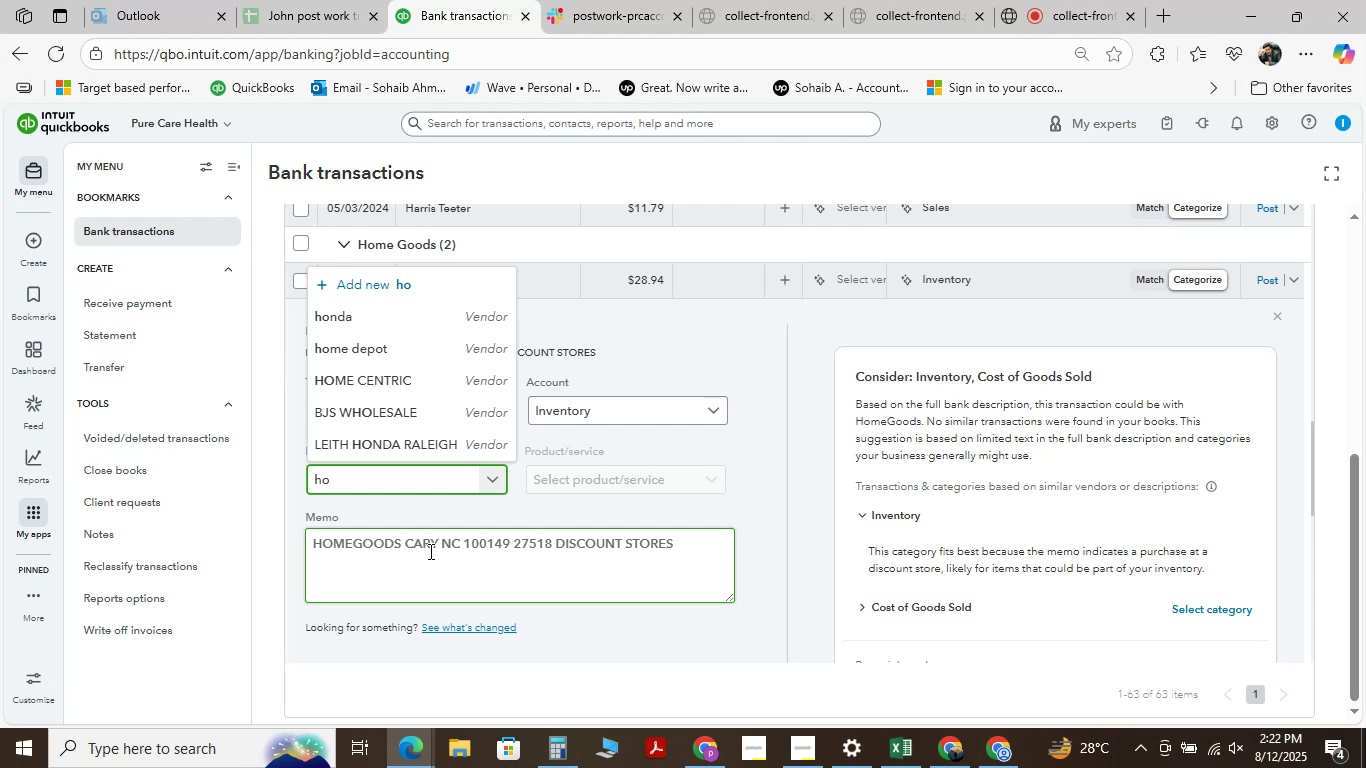 
wait(6.52)
 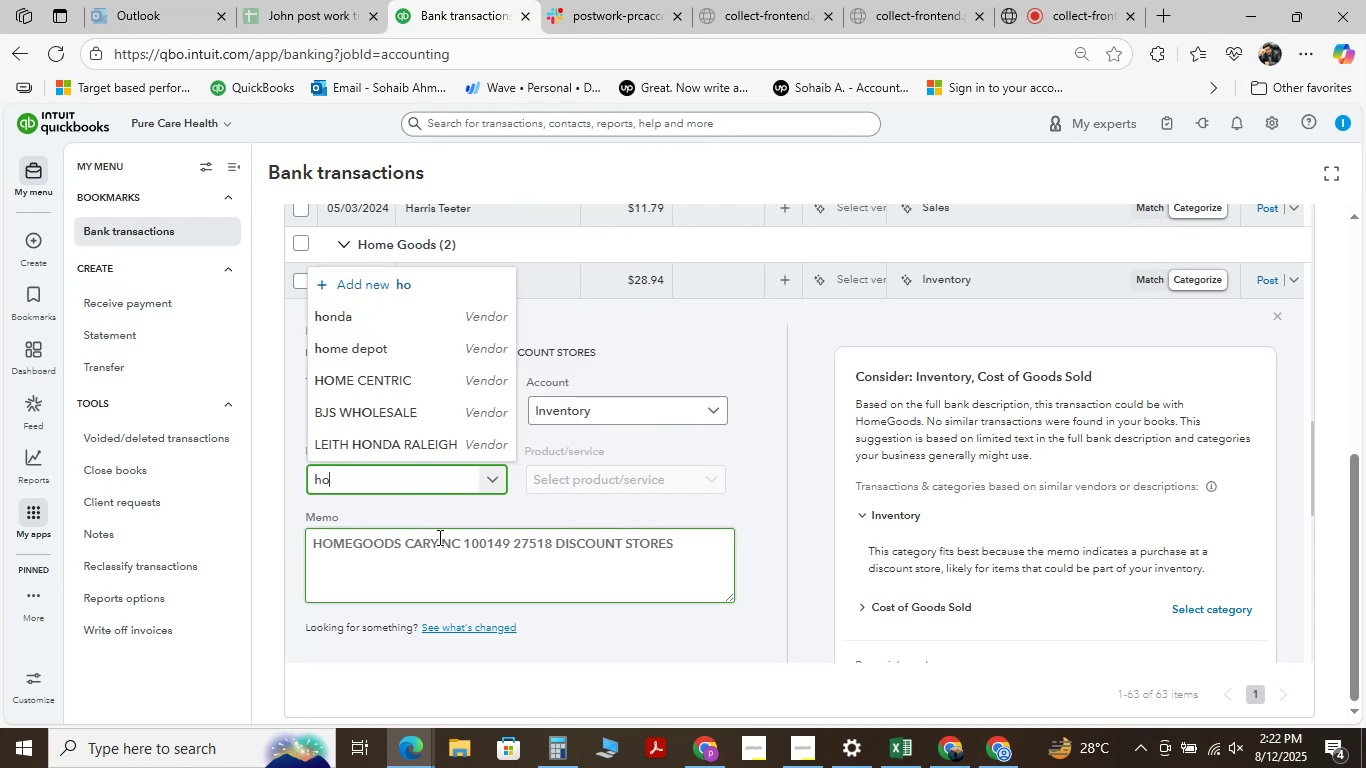 
left_click_drag(start_coordinate=[435, 542], to_coordinate=[277, 546])
 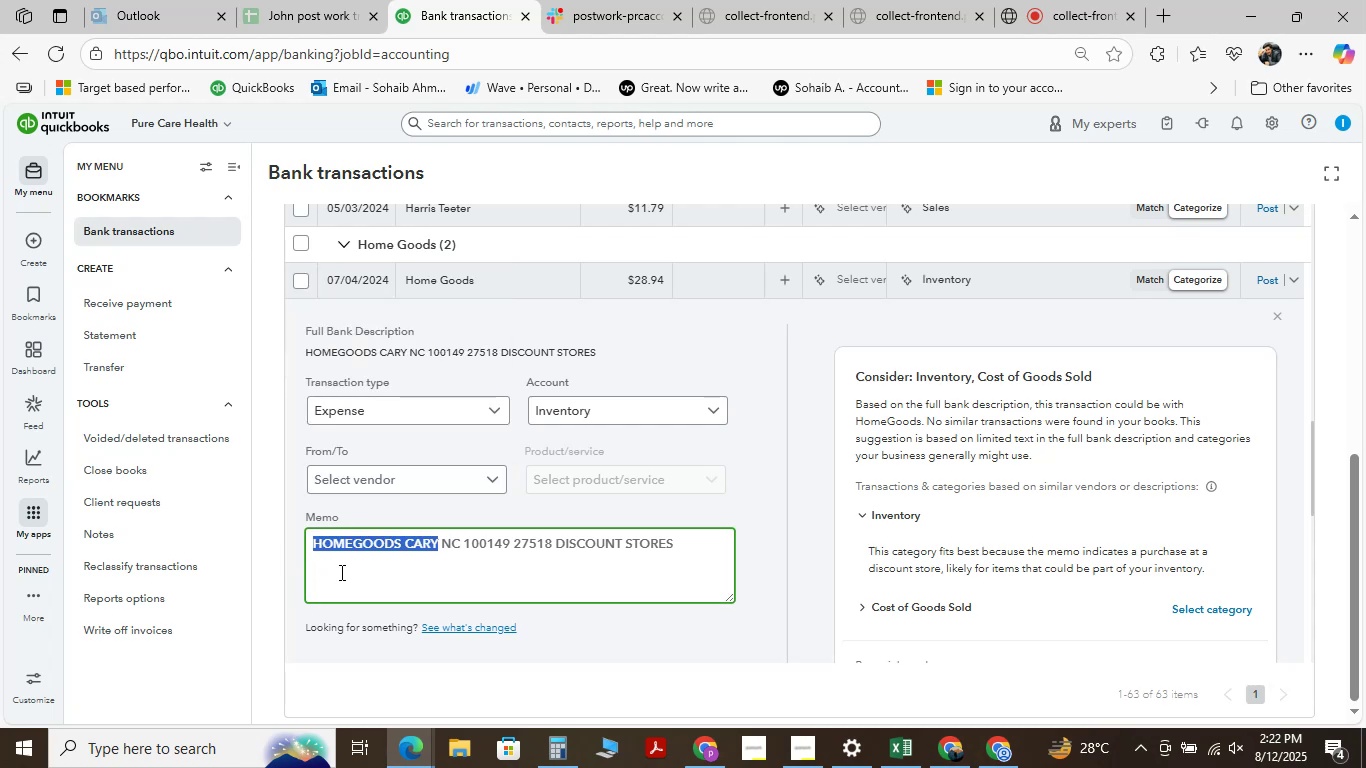 
key(Control+C)
 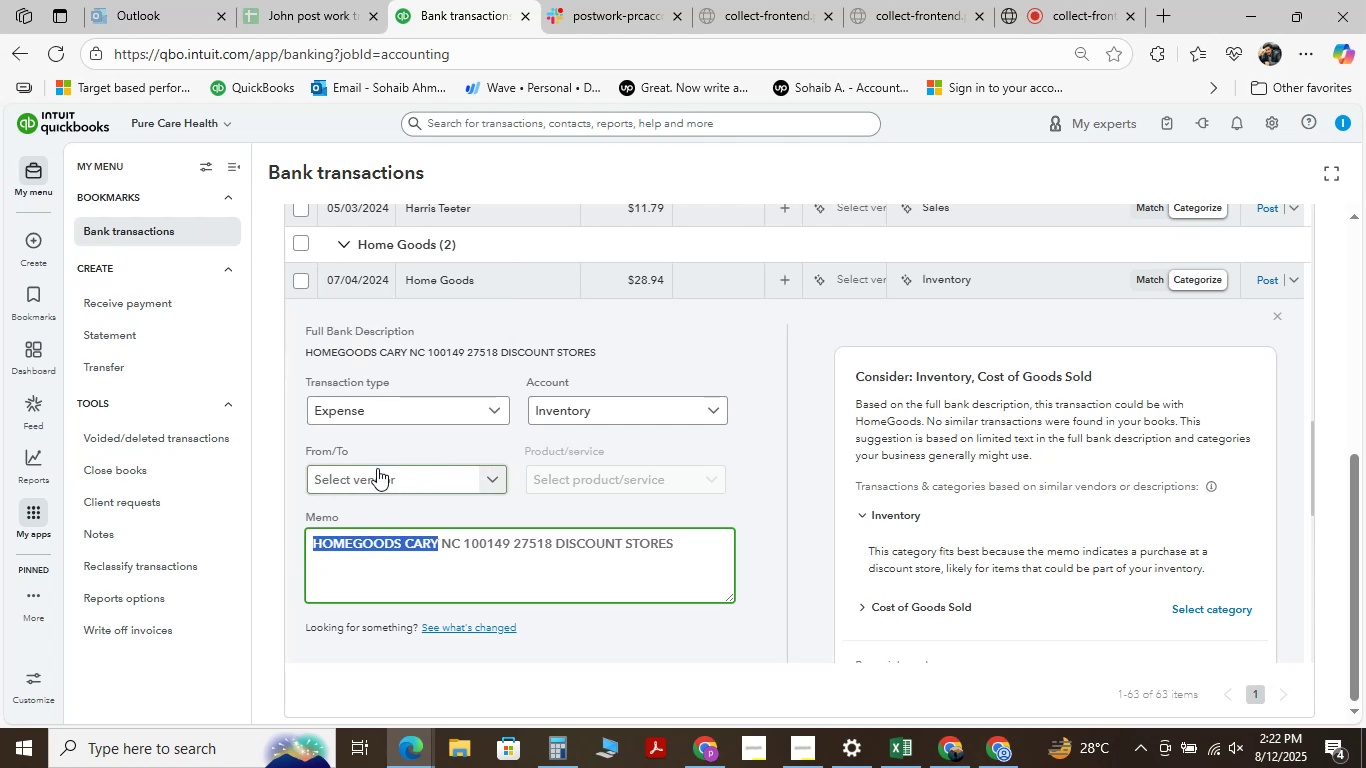 
left_click([385, 482])
 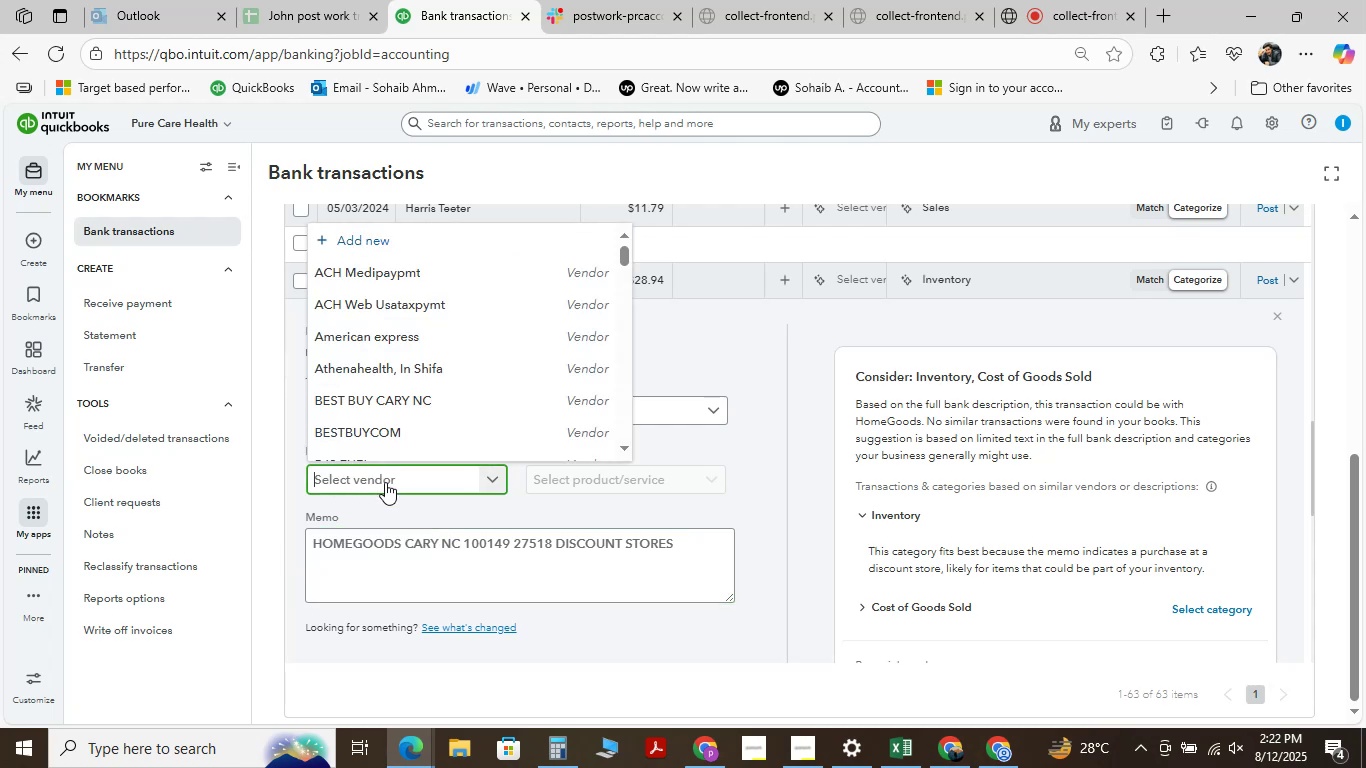 
key(Control+V)
 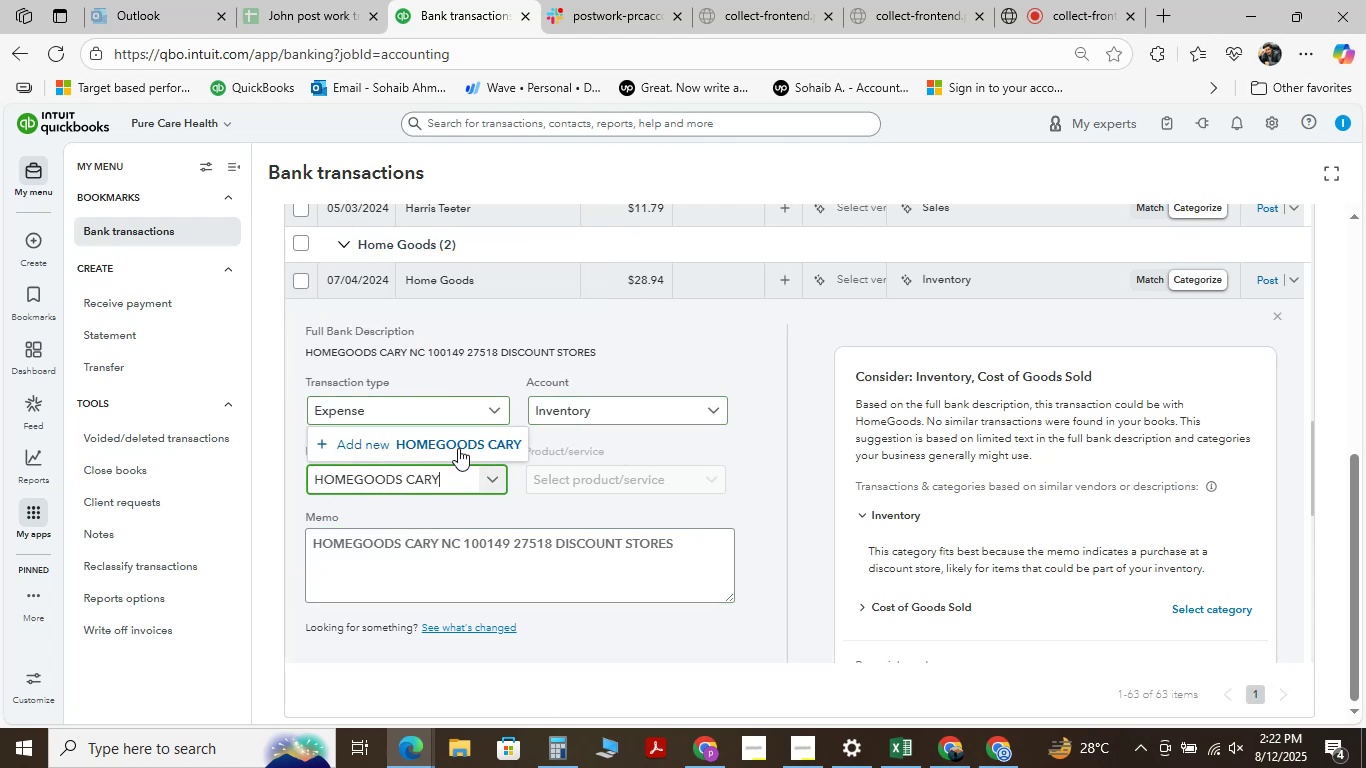 
left_click([457, 447])
 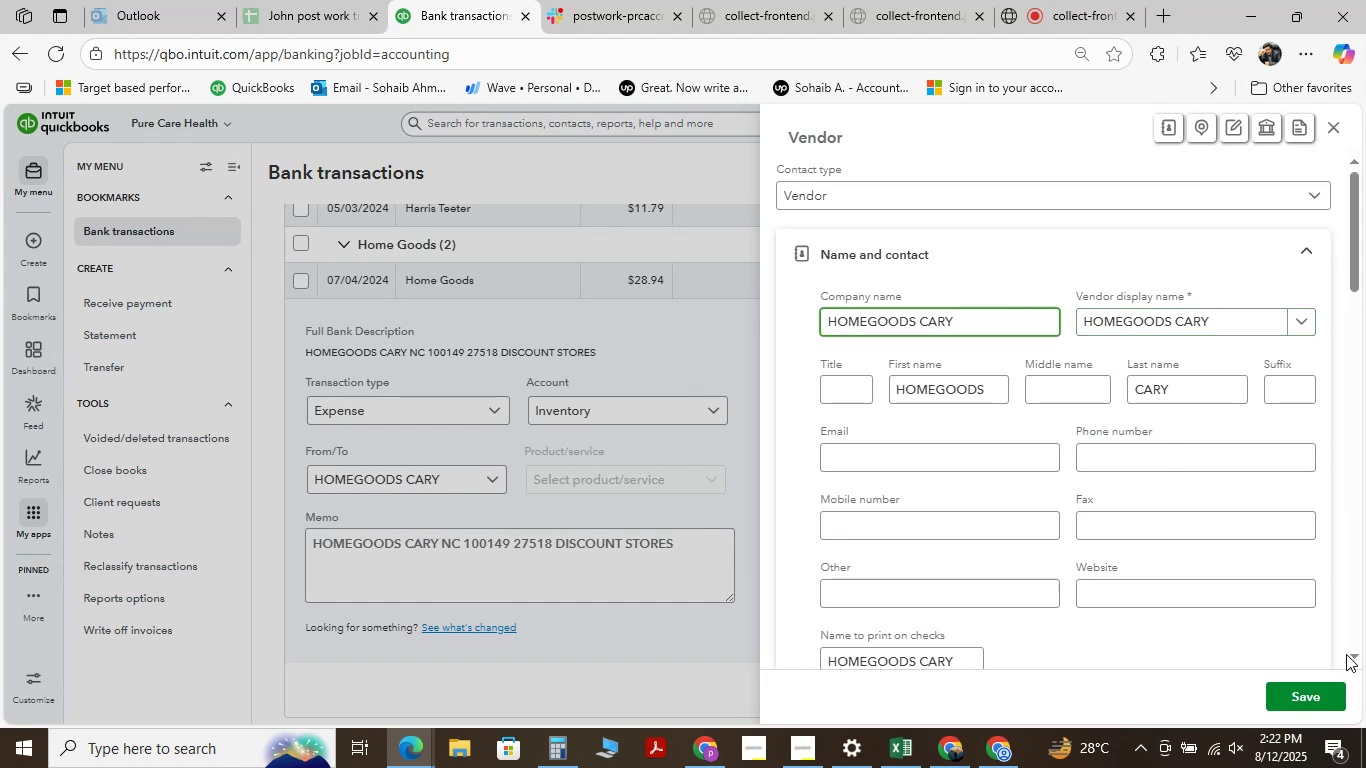 
left_click([1303, 692])
 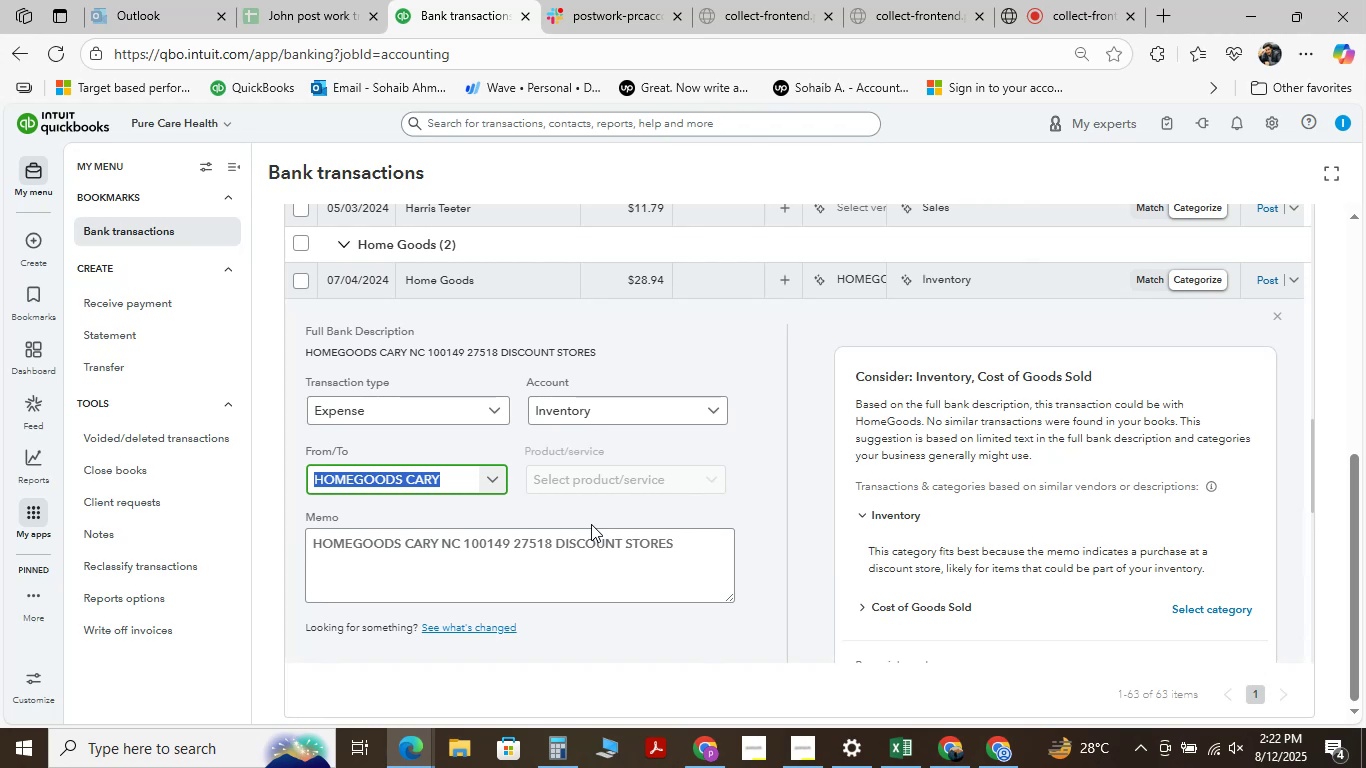 
wait(13.87)
 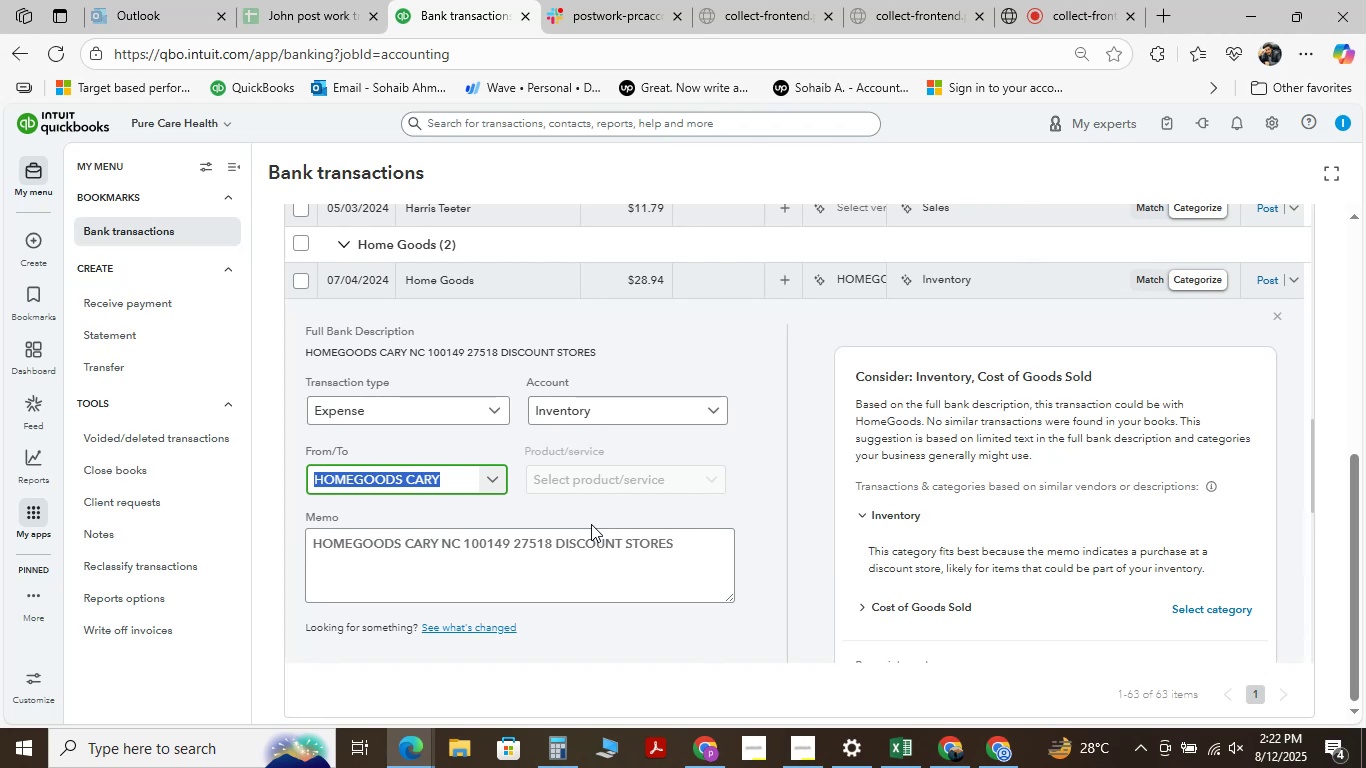 
left_click([714, 410])
 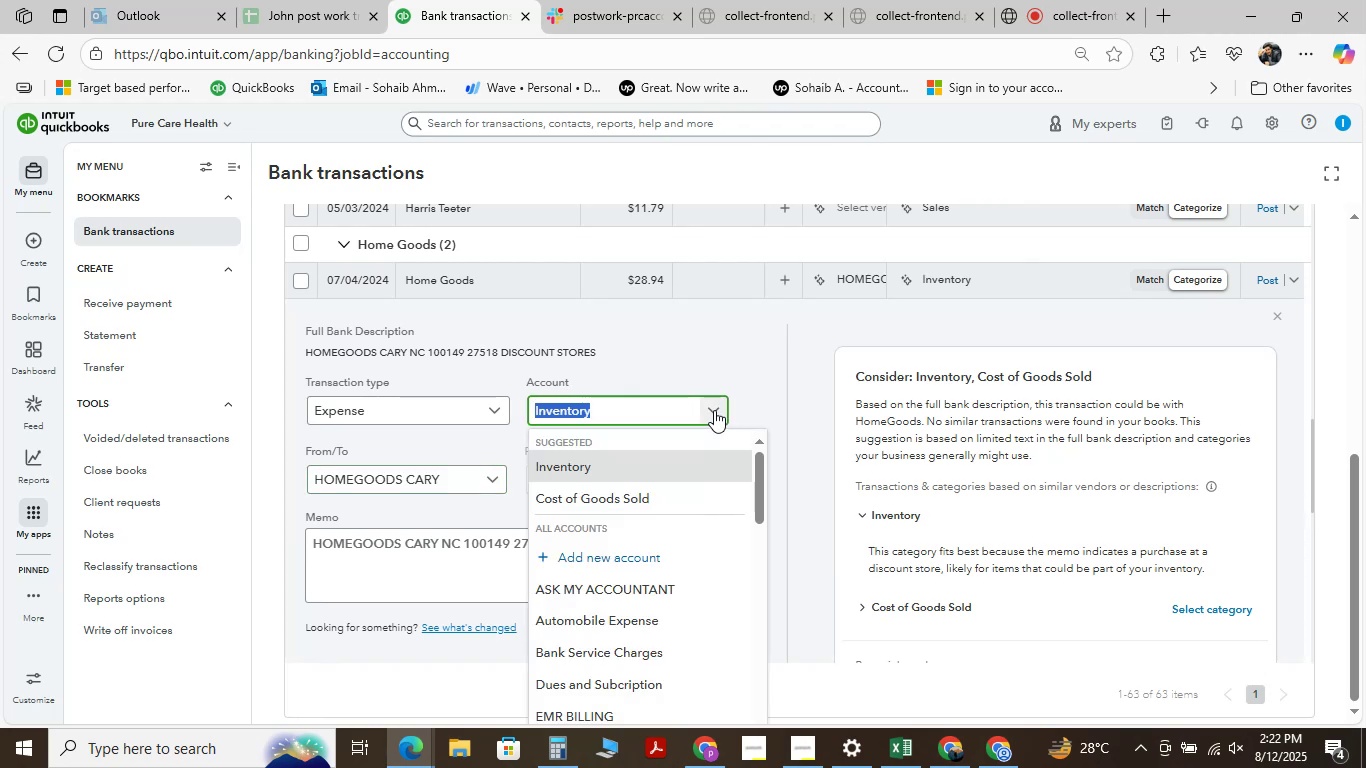 
key(Space)
 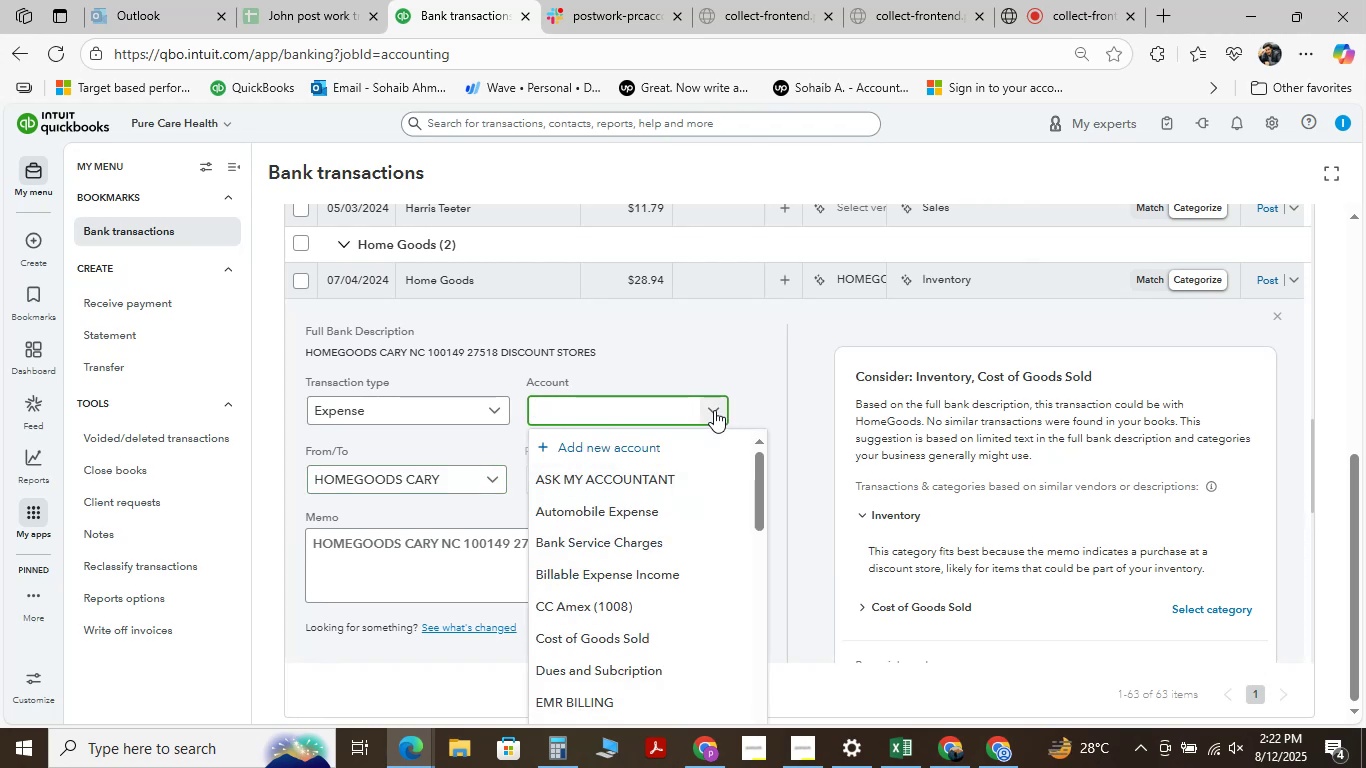 
key(Backspace)
 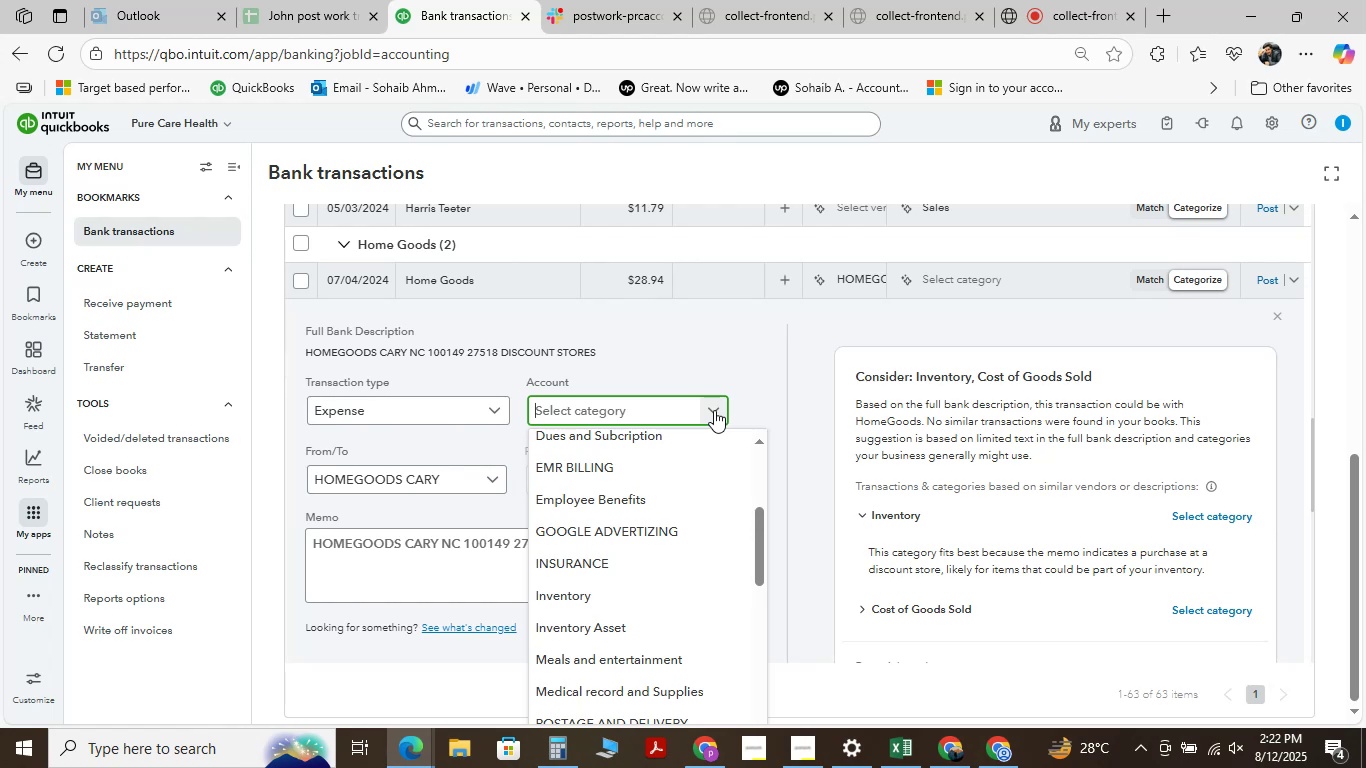 
wait(6.18)
 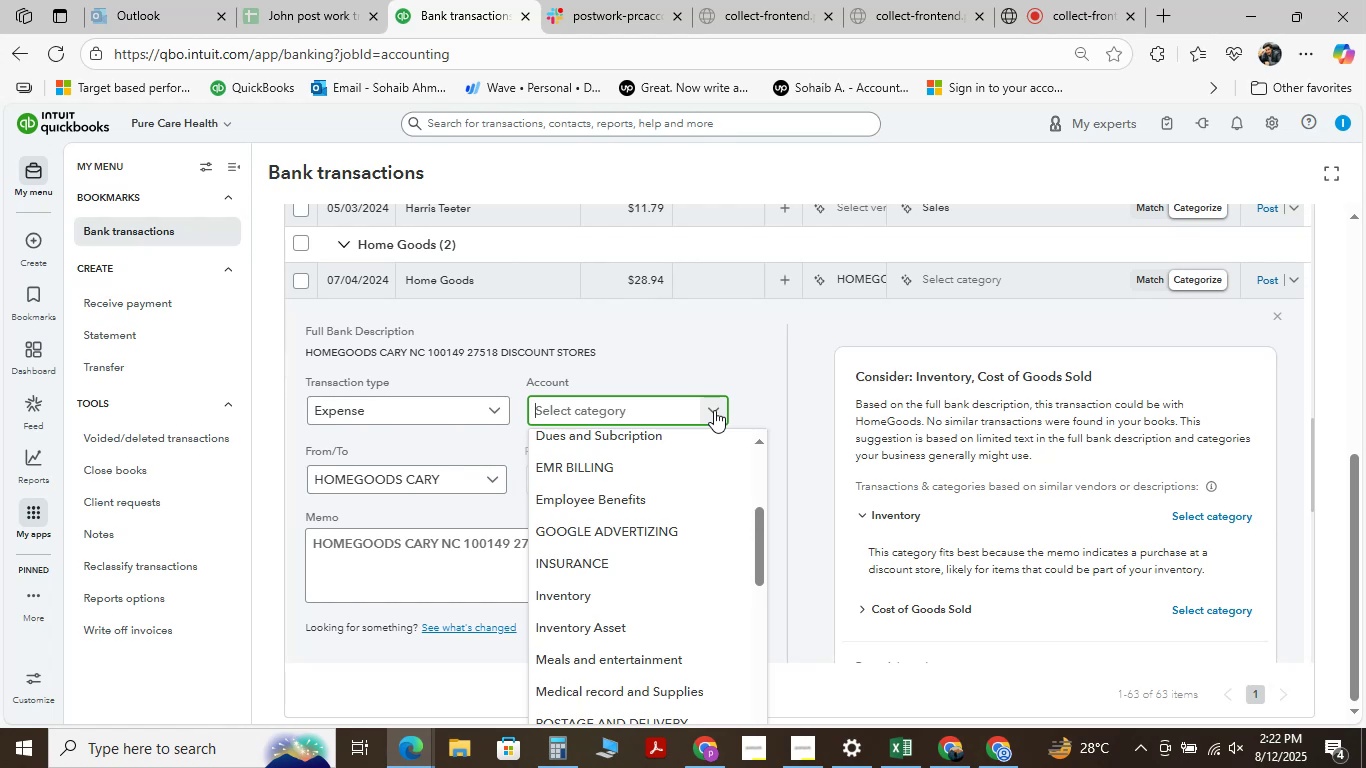 
left_click([898, 746])
 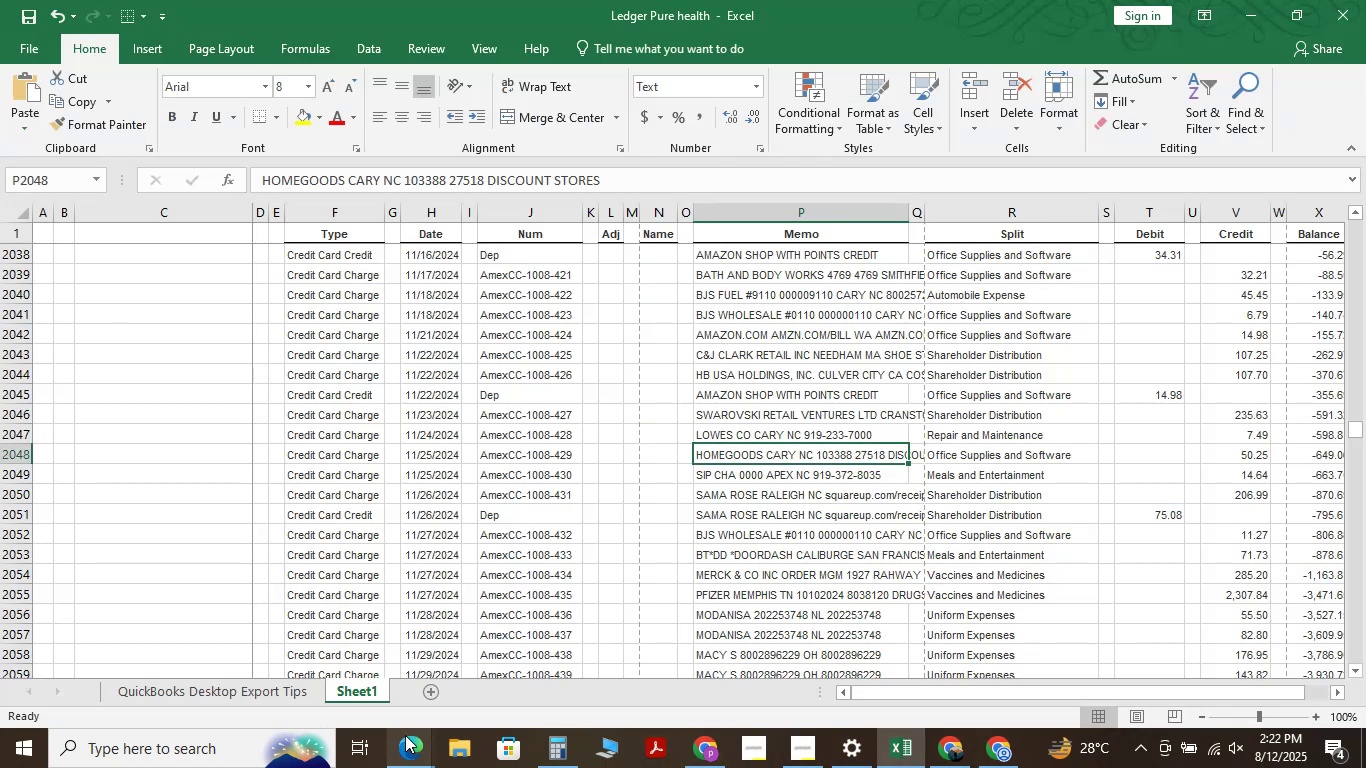 
left_click([314, 684])
 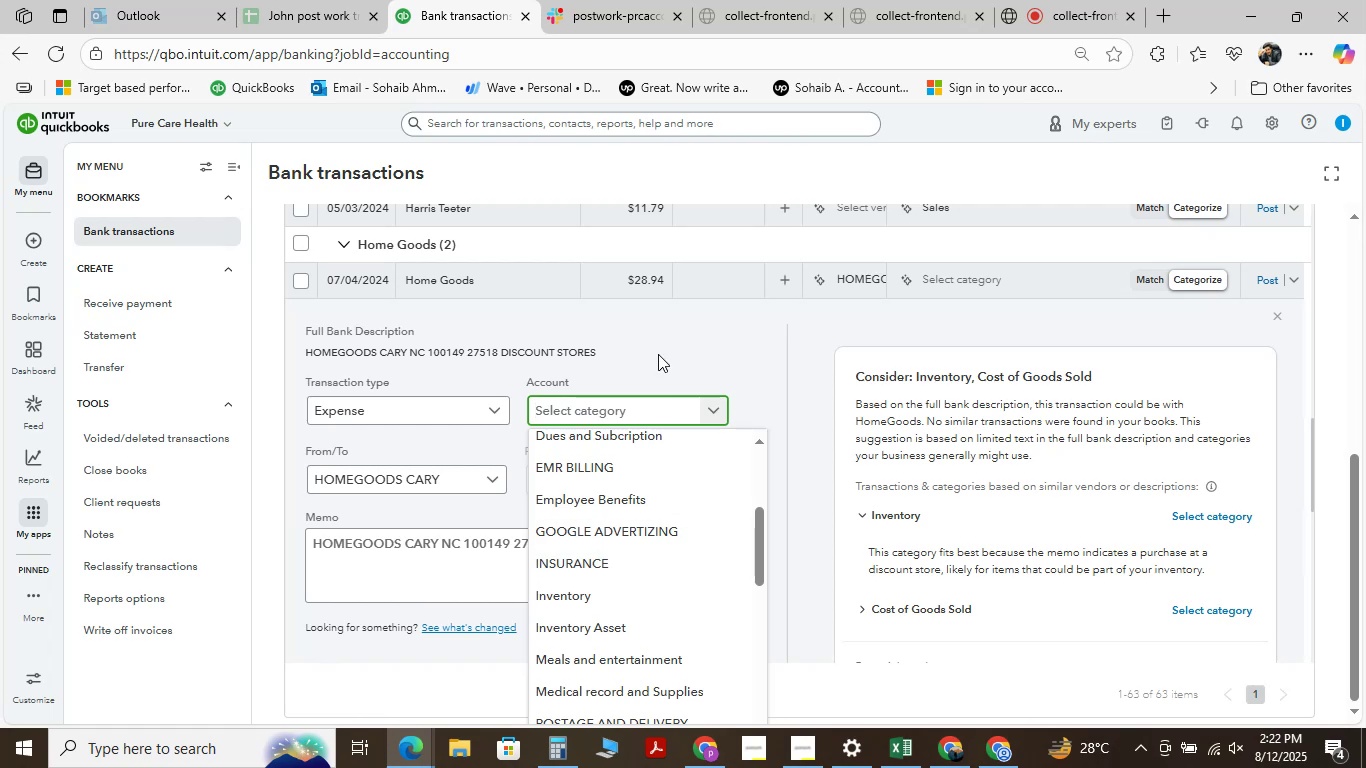 
type(office)
 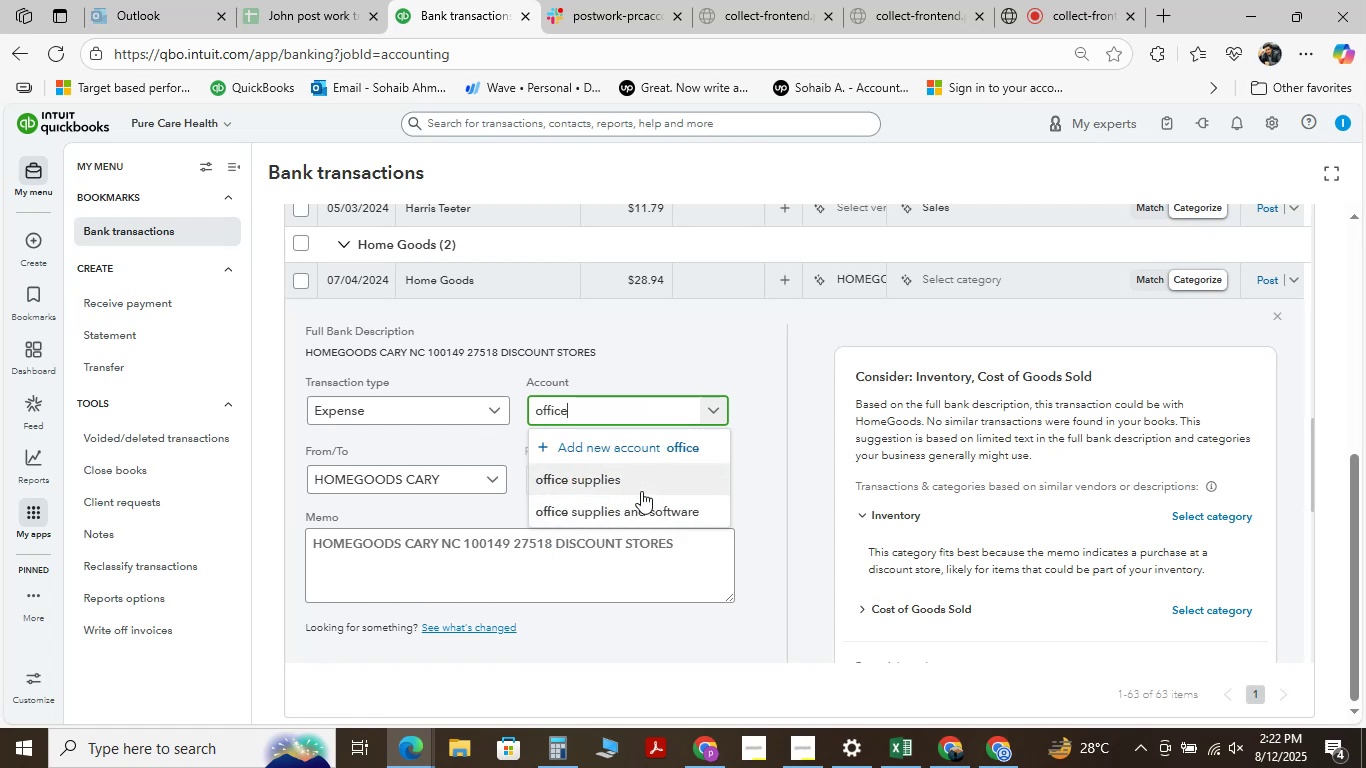 
left_click([649, 513])
 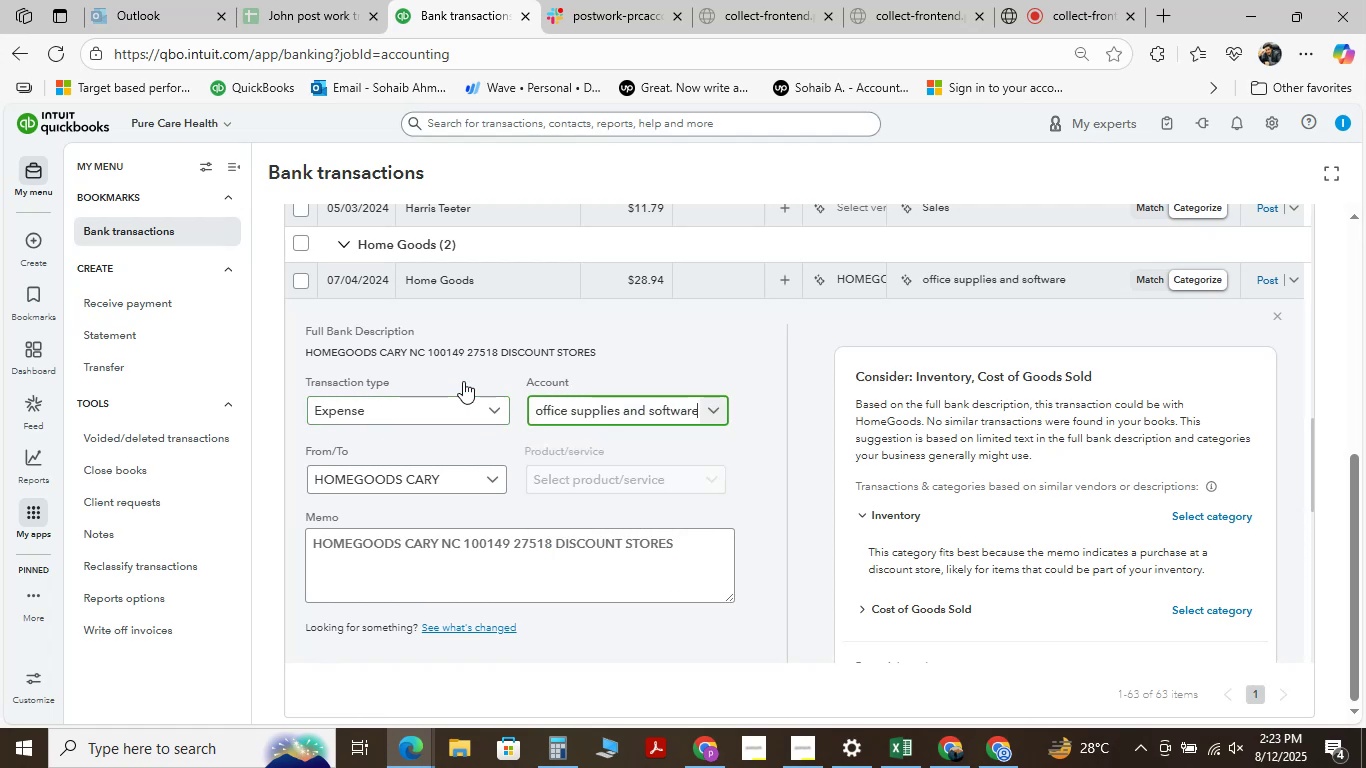 
scroll: coordinate [463, 380], scroll_direction: down, amount: 4.0
 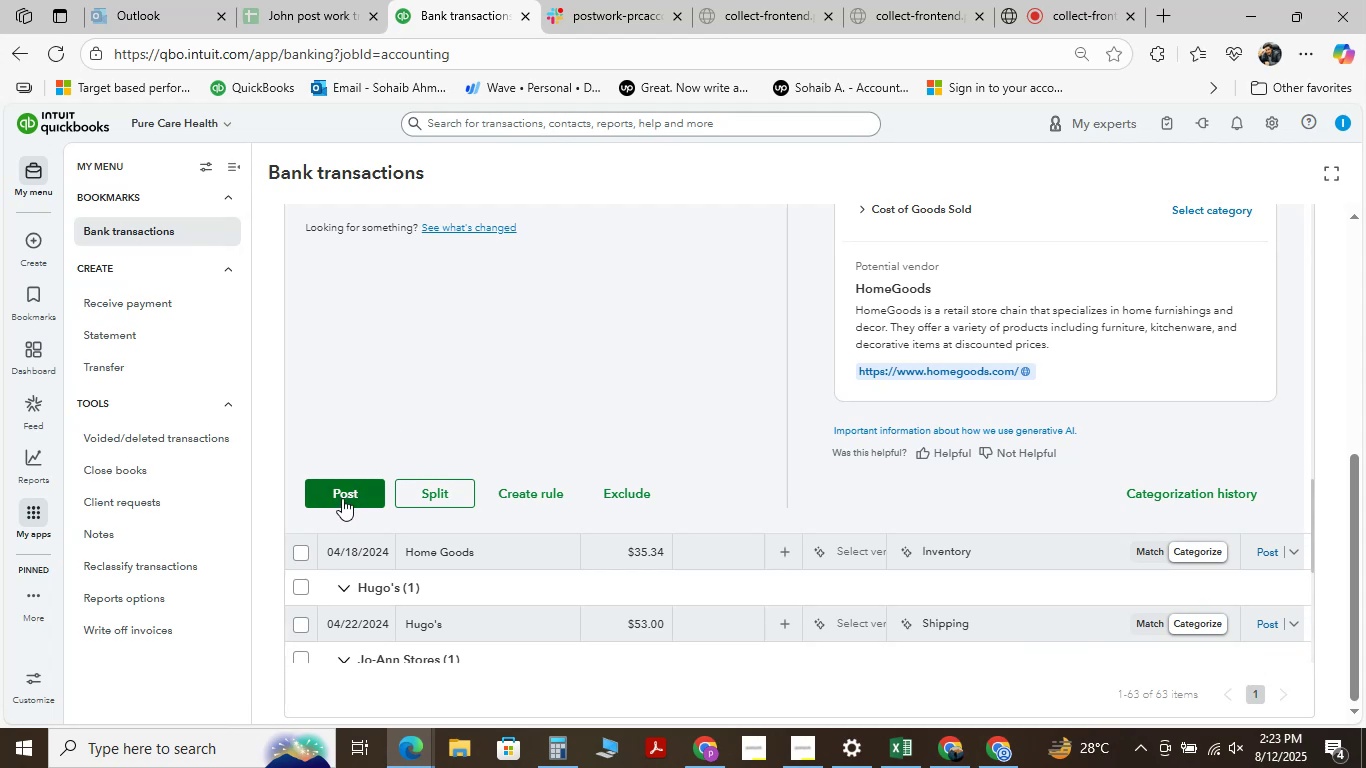 
wait(5.91)
 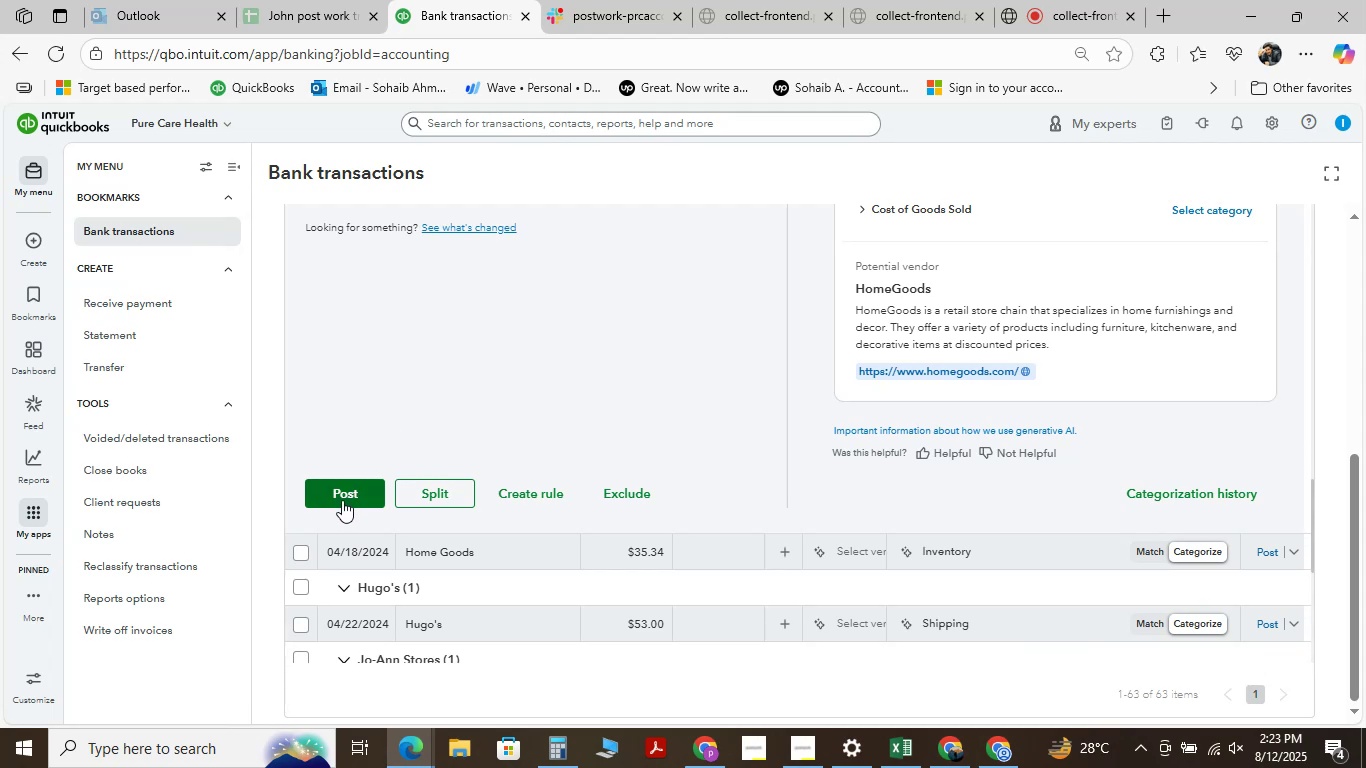 
left_click([342, 498])
 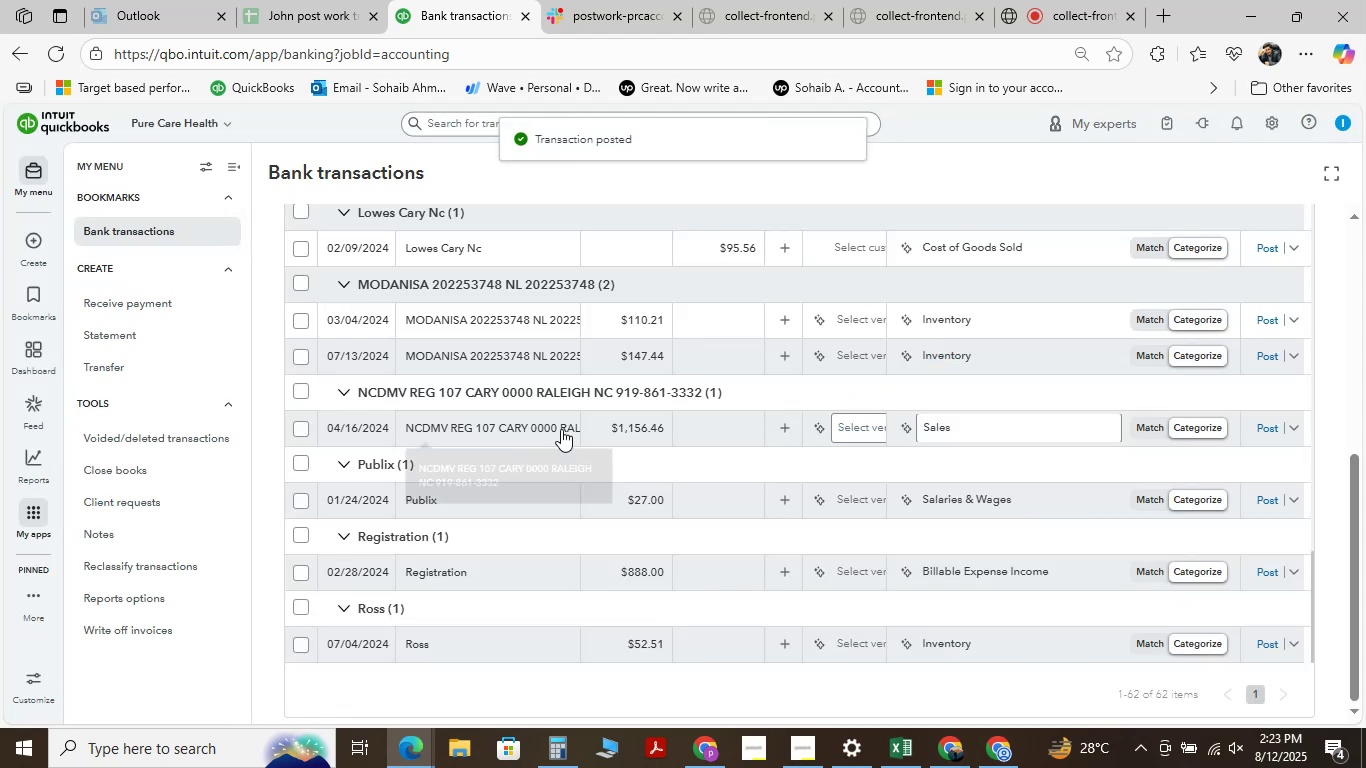 
scroll: coordinate [471, 518], scroll_direction: up, amount: 2.0
 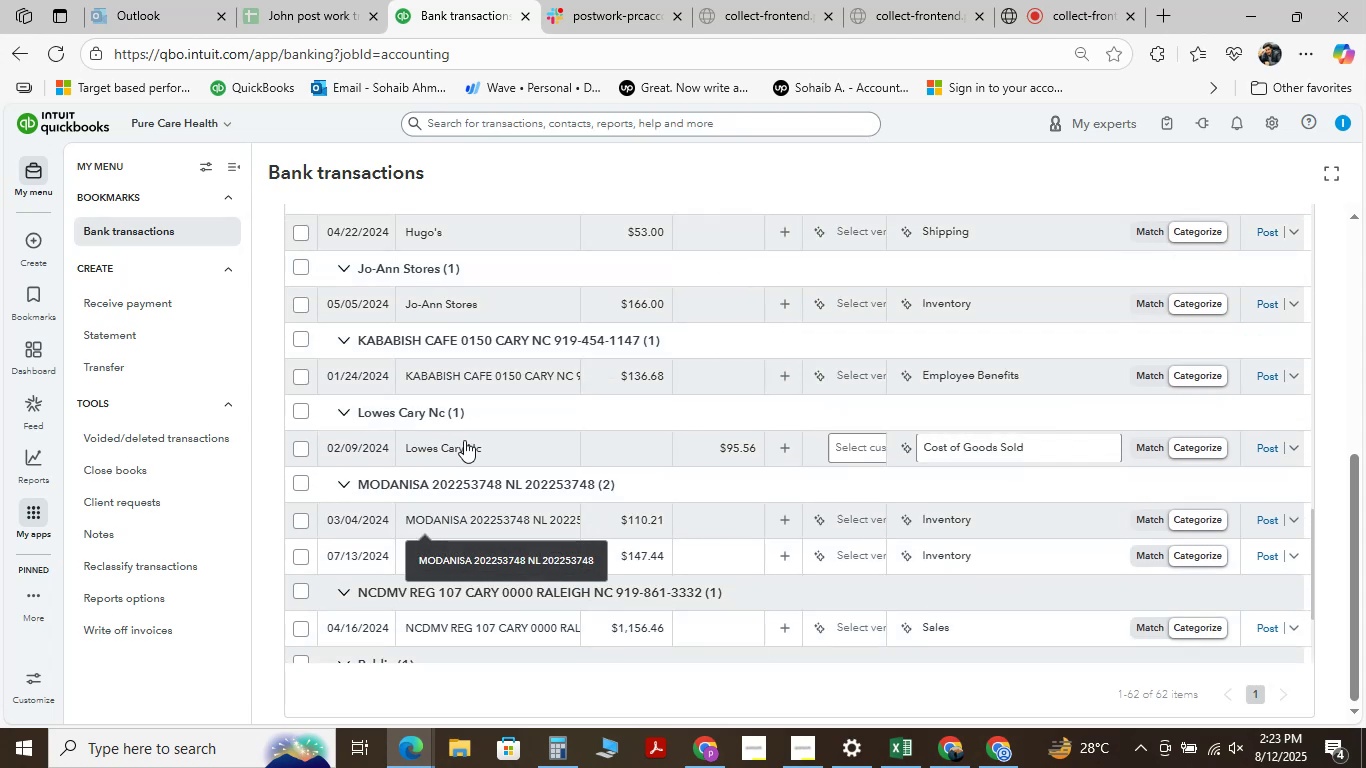 
left_click([462, 374])
 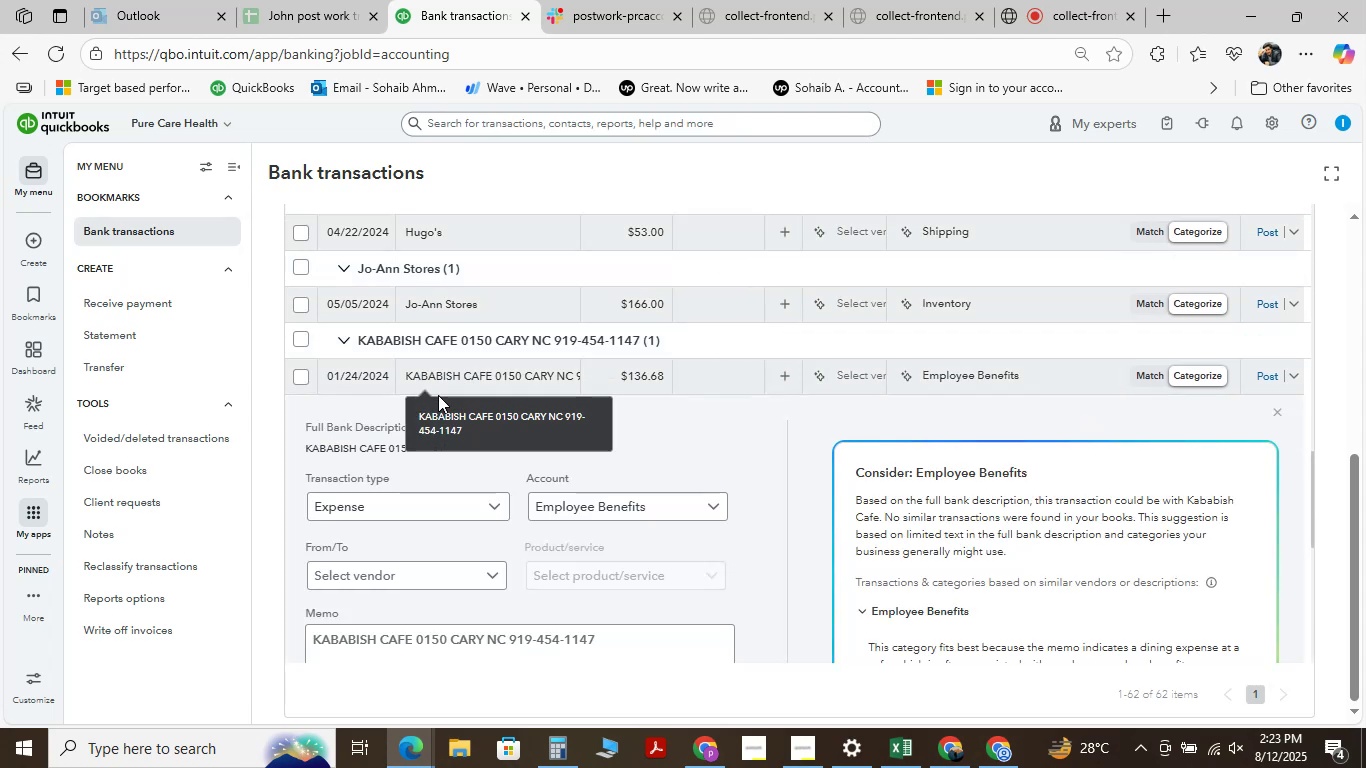 
scroll: coordinate [438, 395], scroll_direction: down, amount: 2.0
 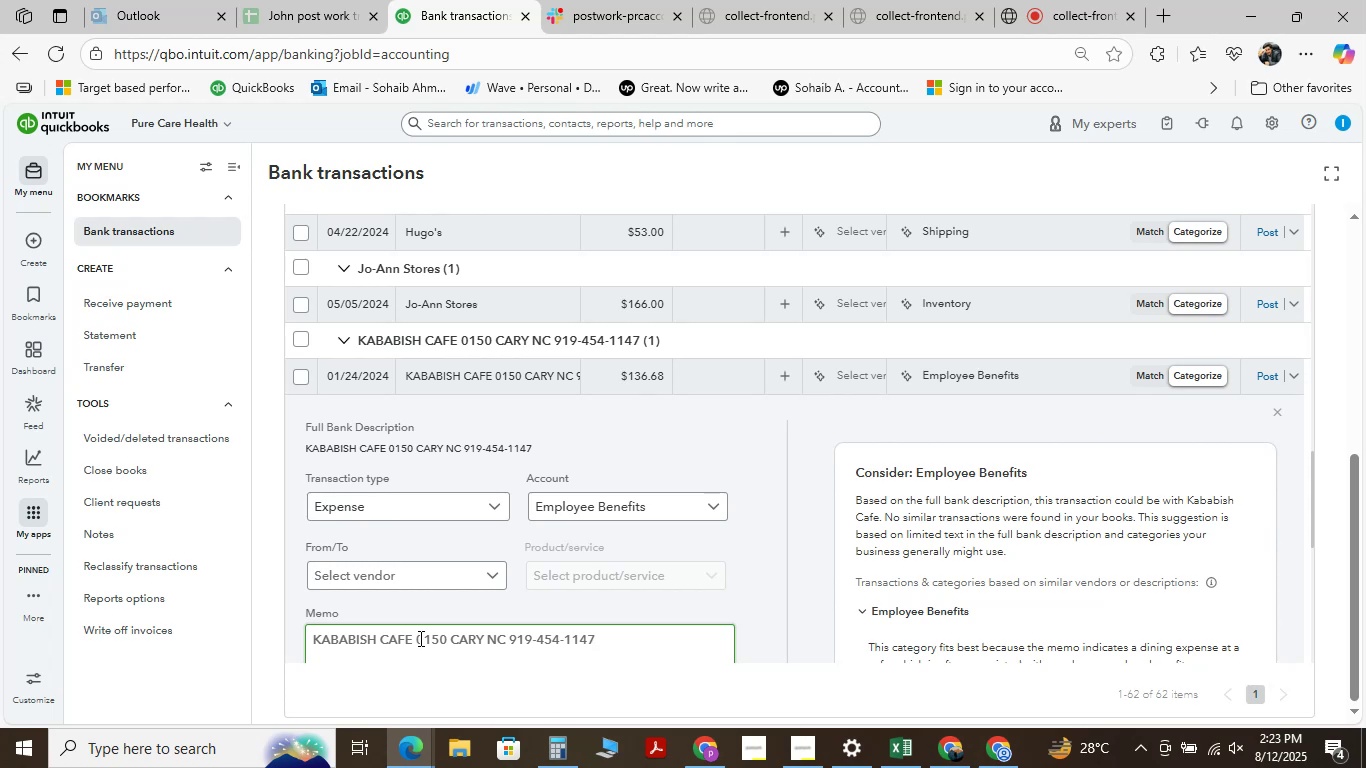 
left_click_drag(start_coordinate=[411, 638], to_coordinate=[139, 605])
 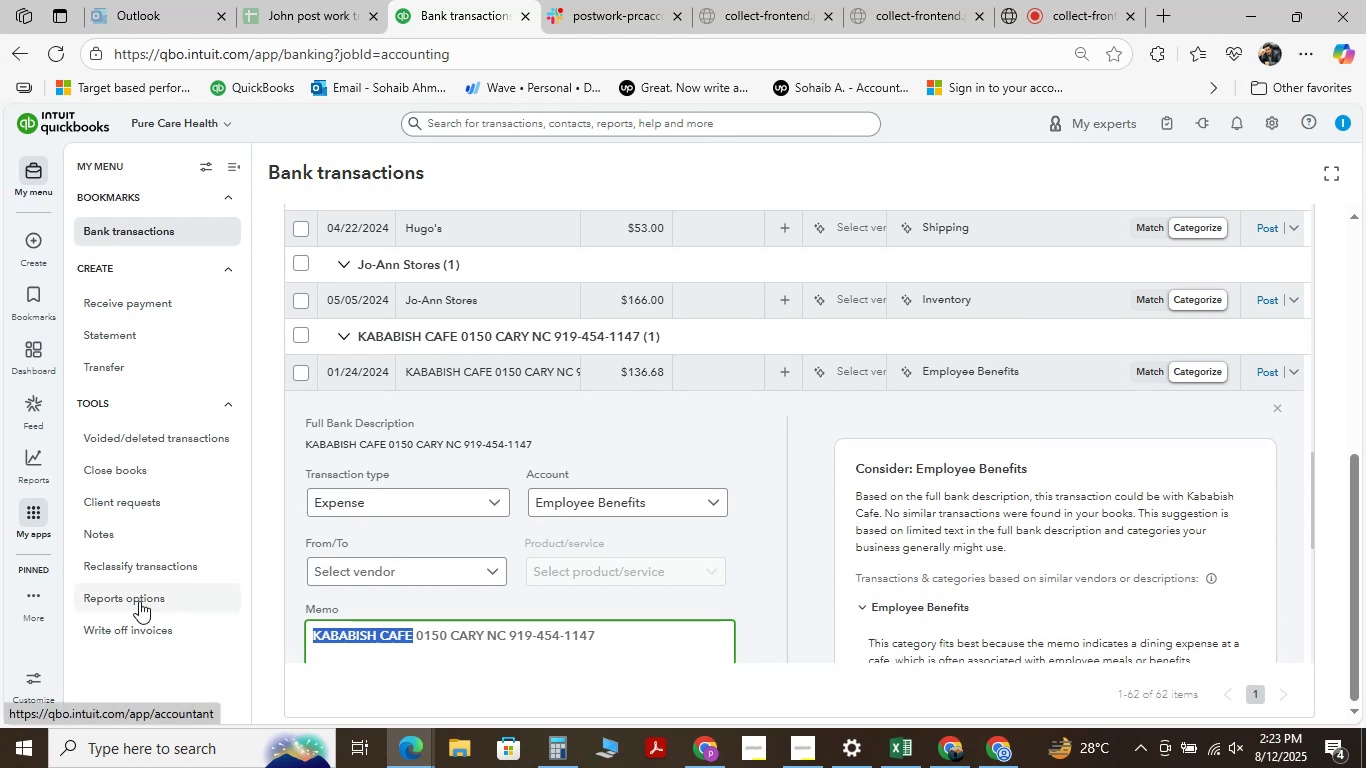 
key(Control+C)
 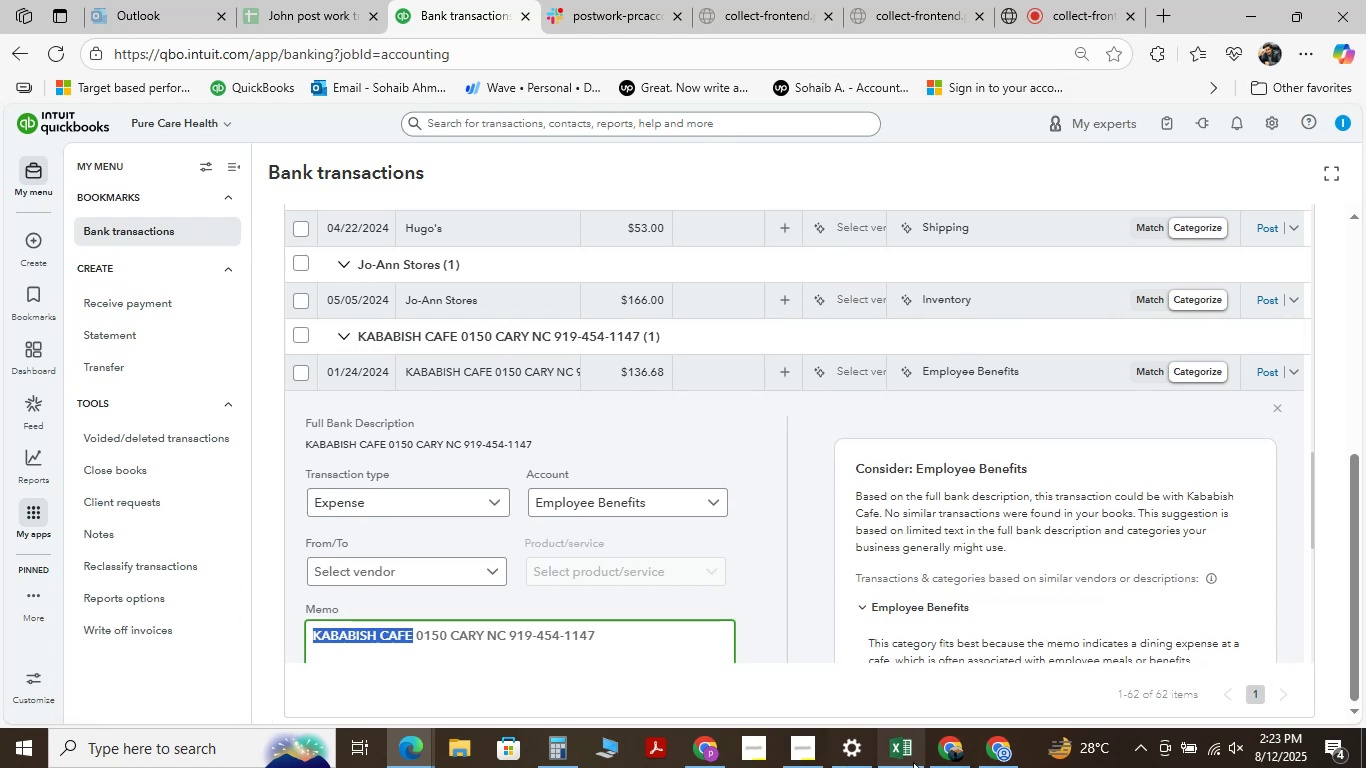 
left_click([957, 748])
 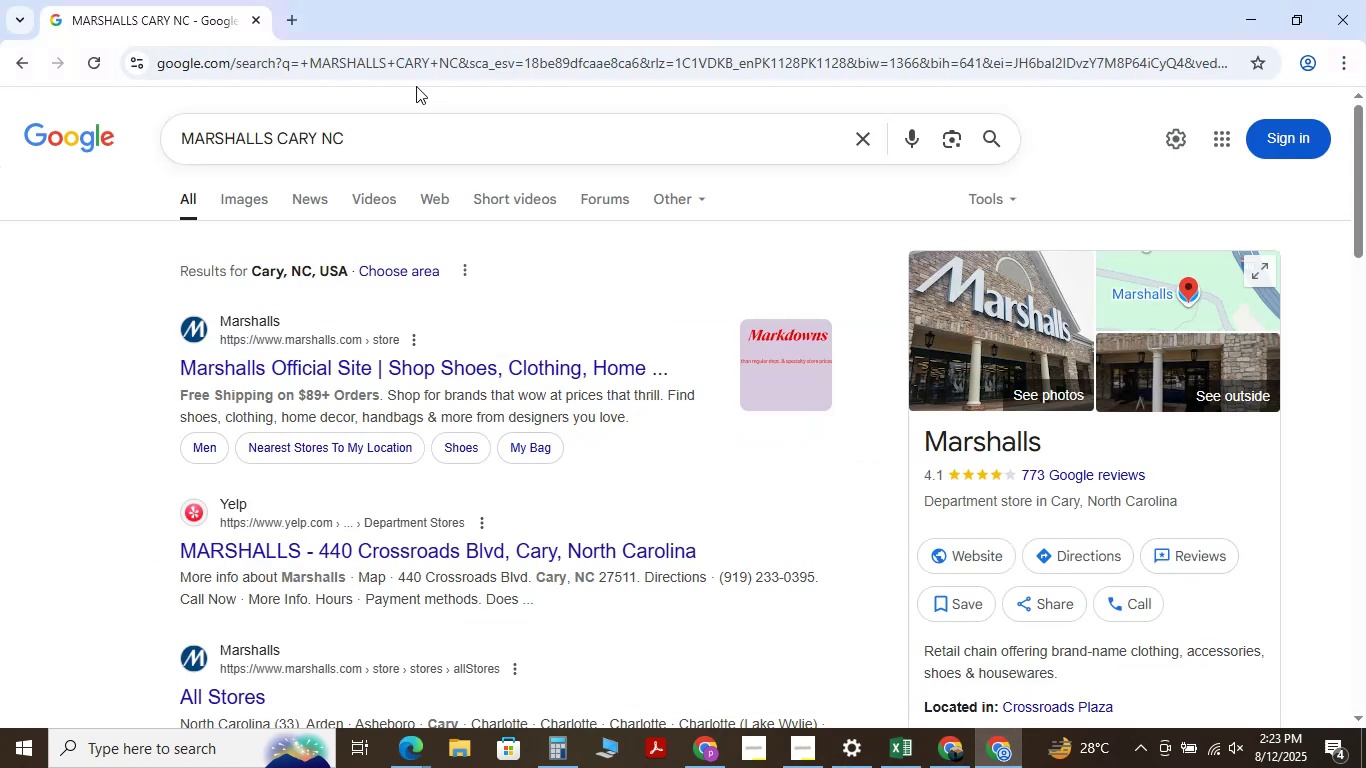 
left_click_drag(start_coordinate=[417, 119], to_coordinate=[0, 114])
 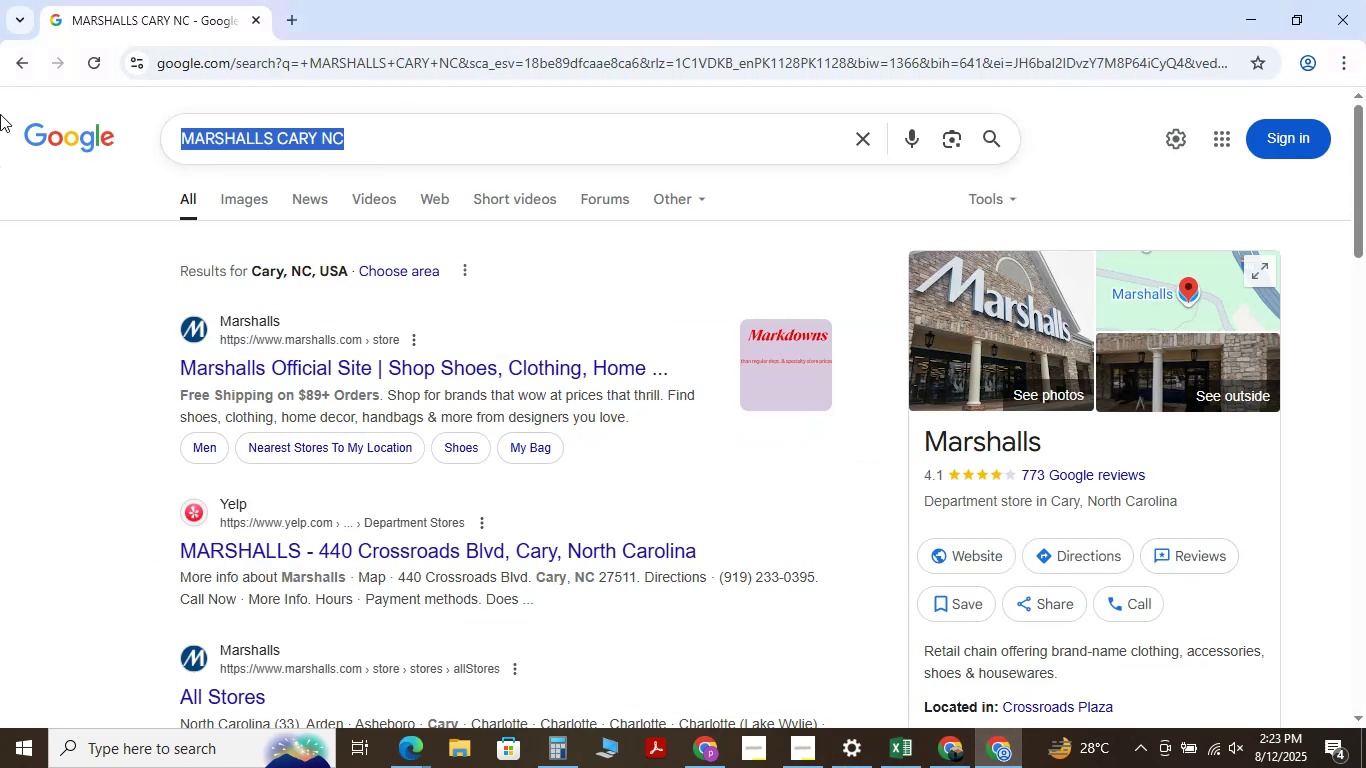 
key(Space)
 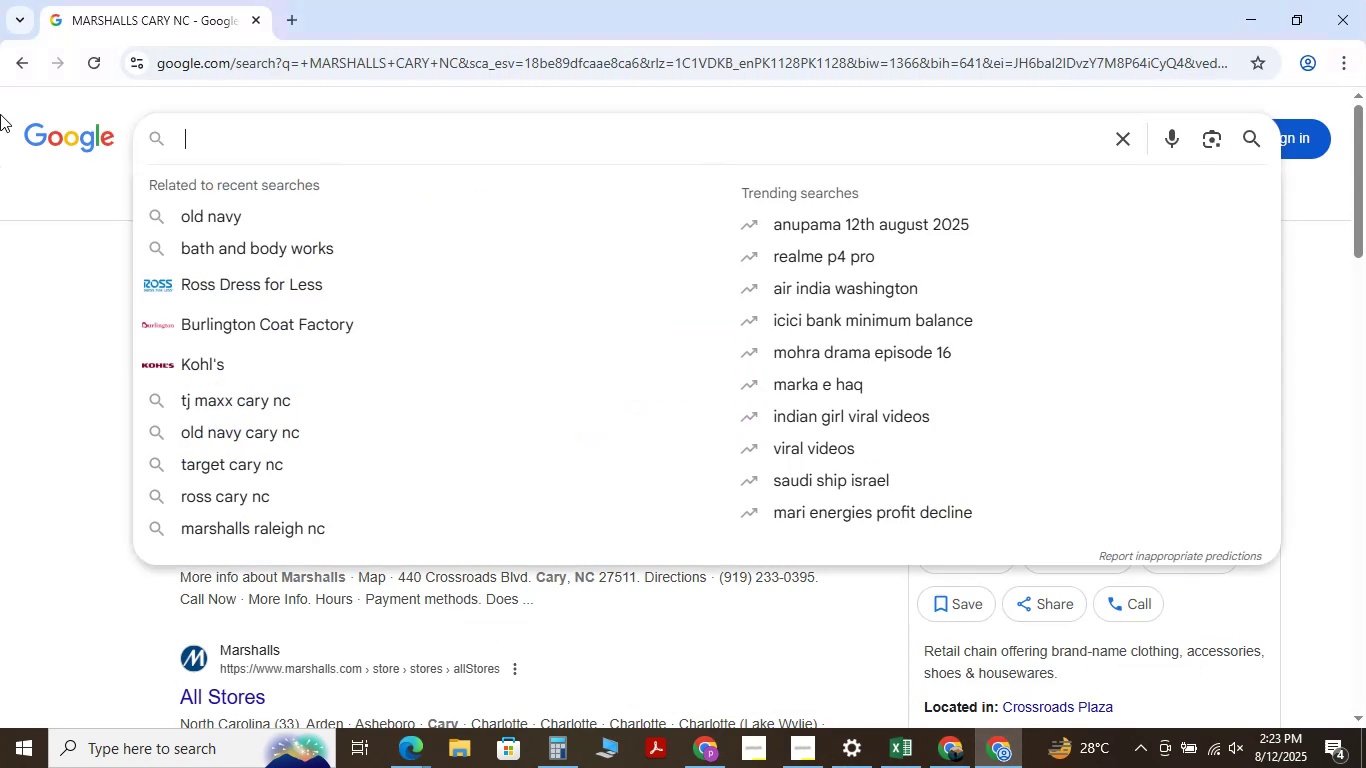 
key(Control+V)
 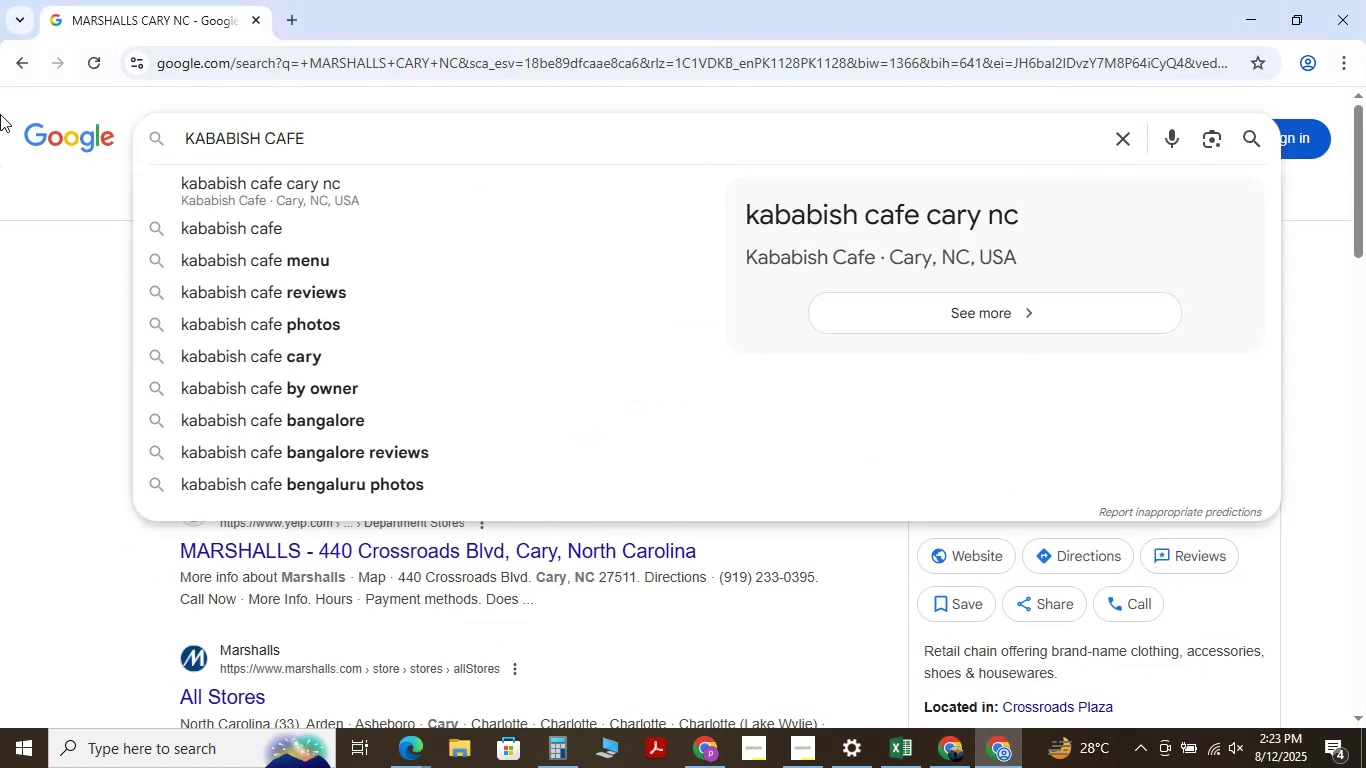 
key(NumpadEnter)
 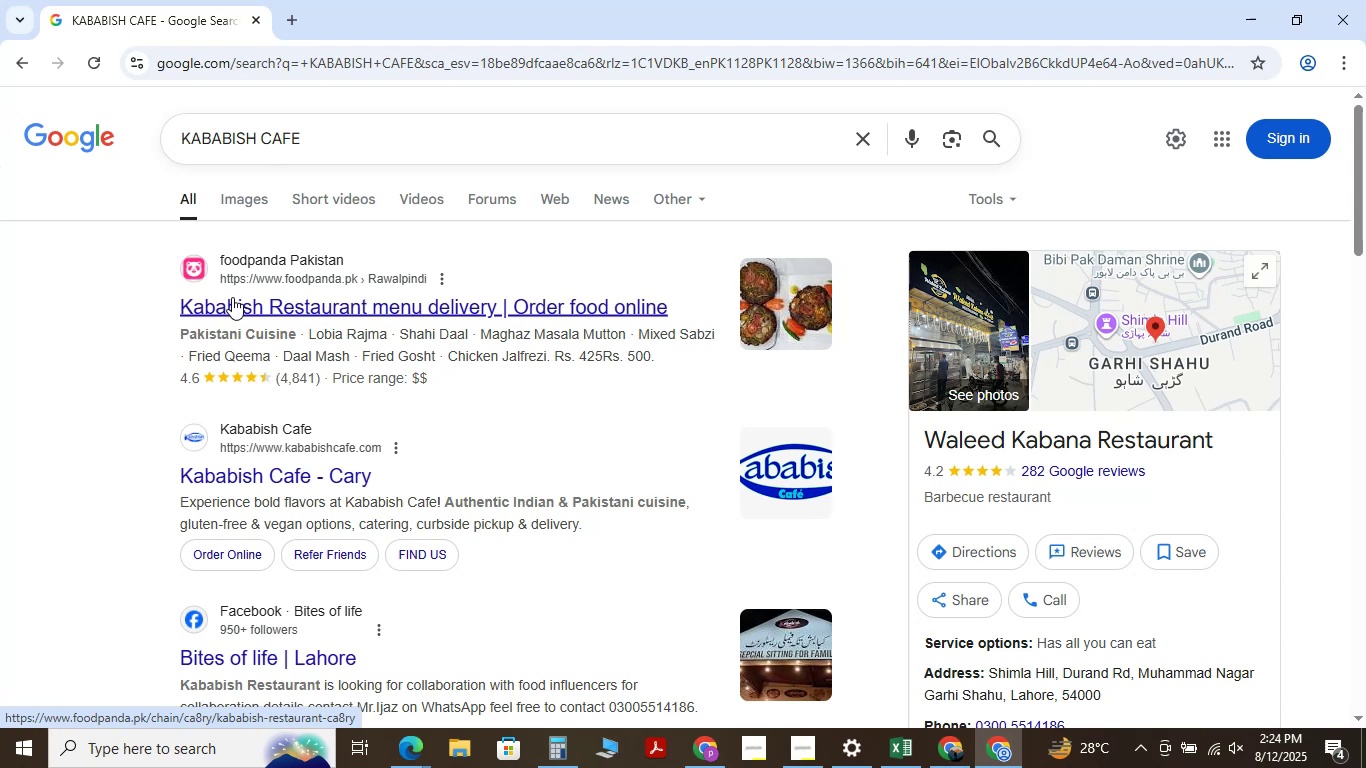 
wait(55.78)
 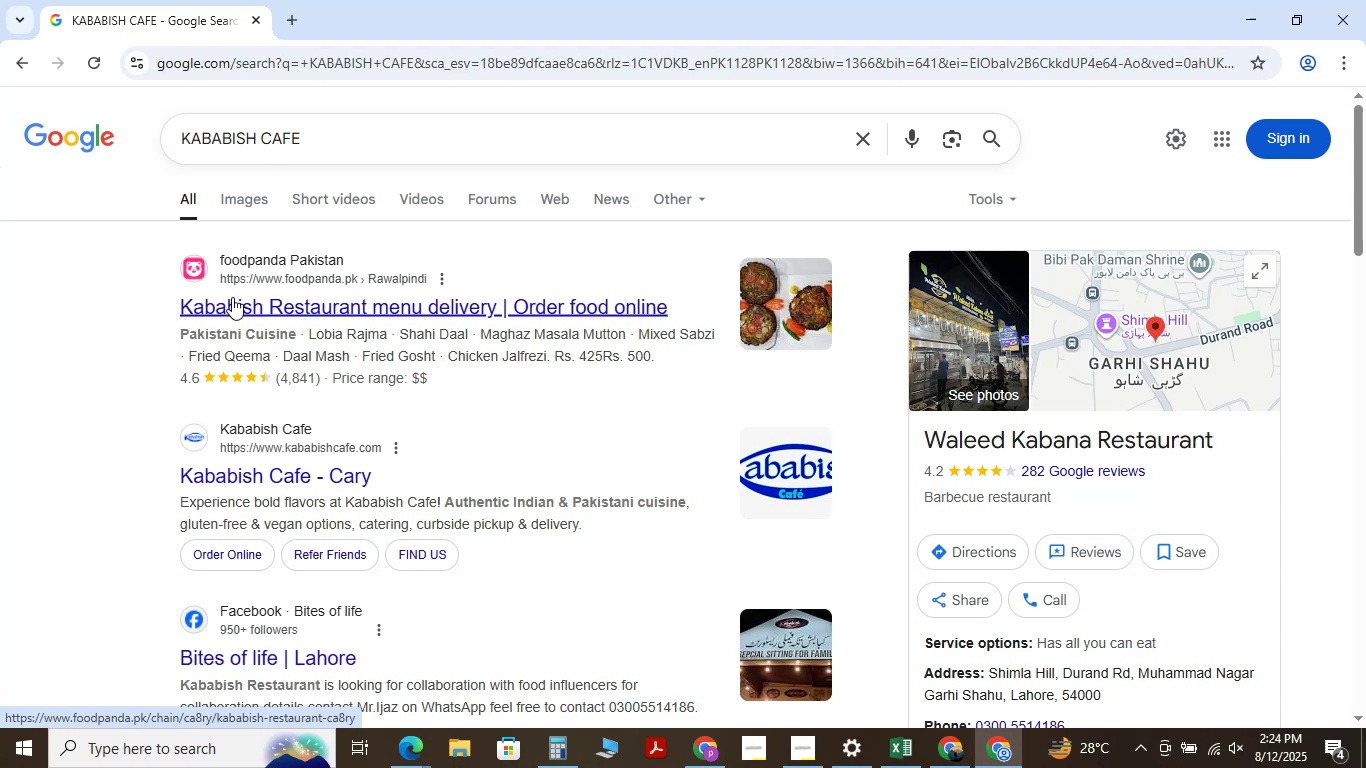 
left_click([416, 758])
 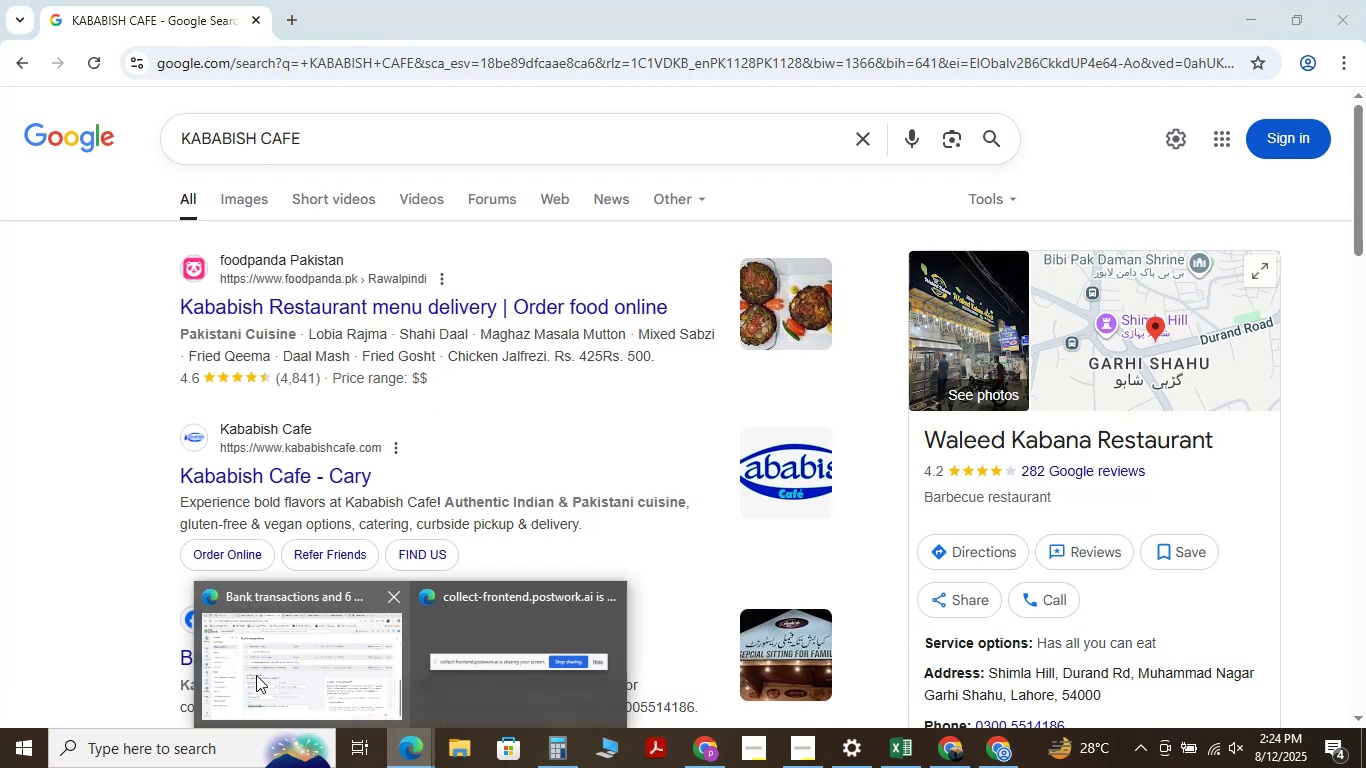 
left_click([256, 675])
 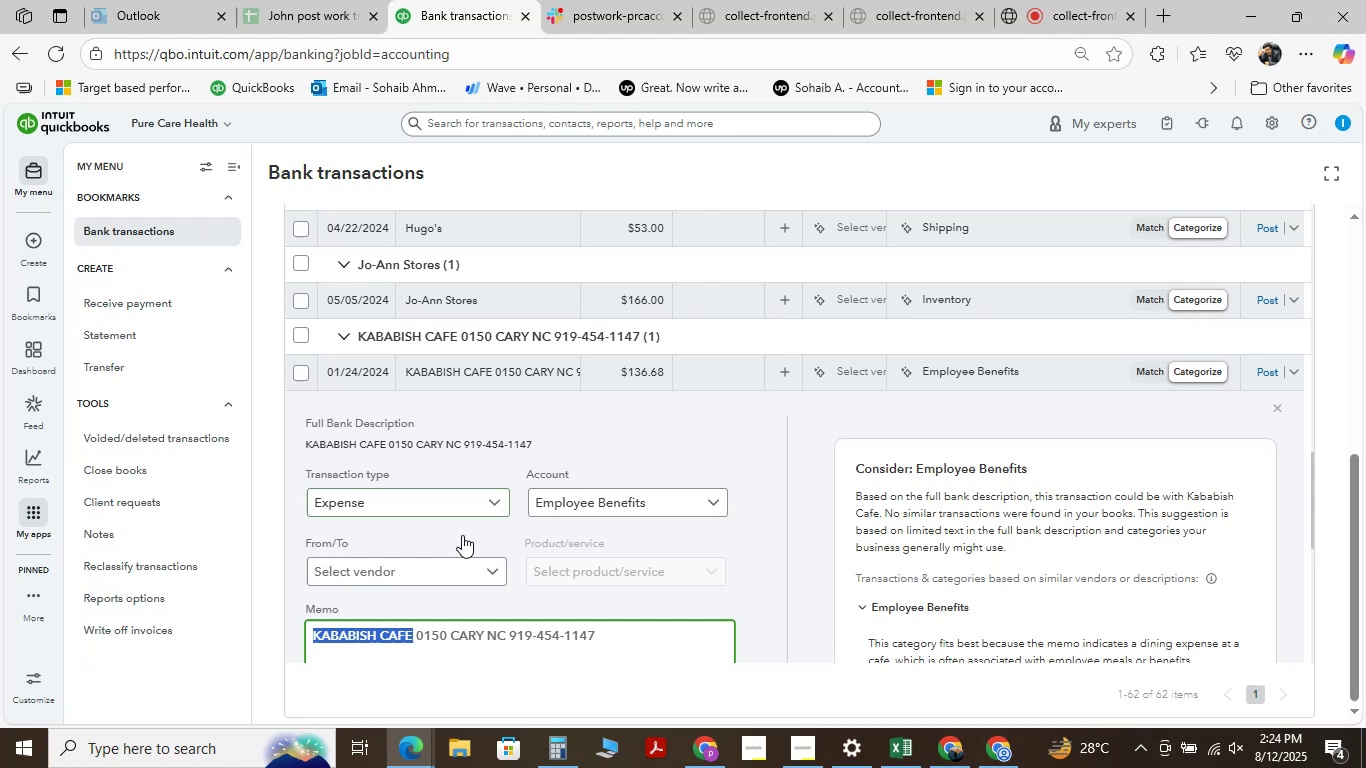 
wait(5.9)
 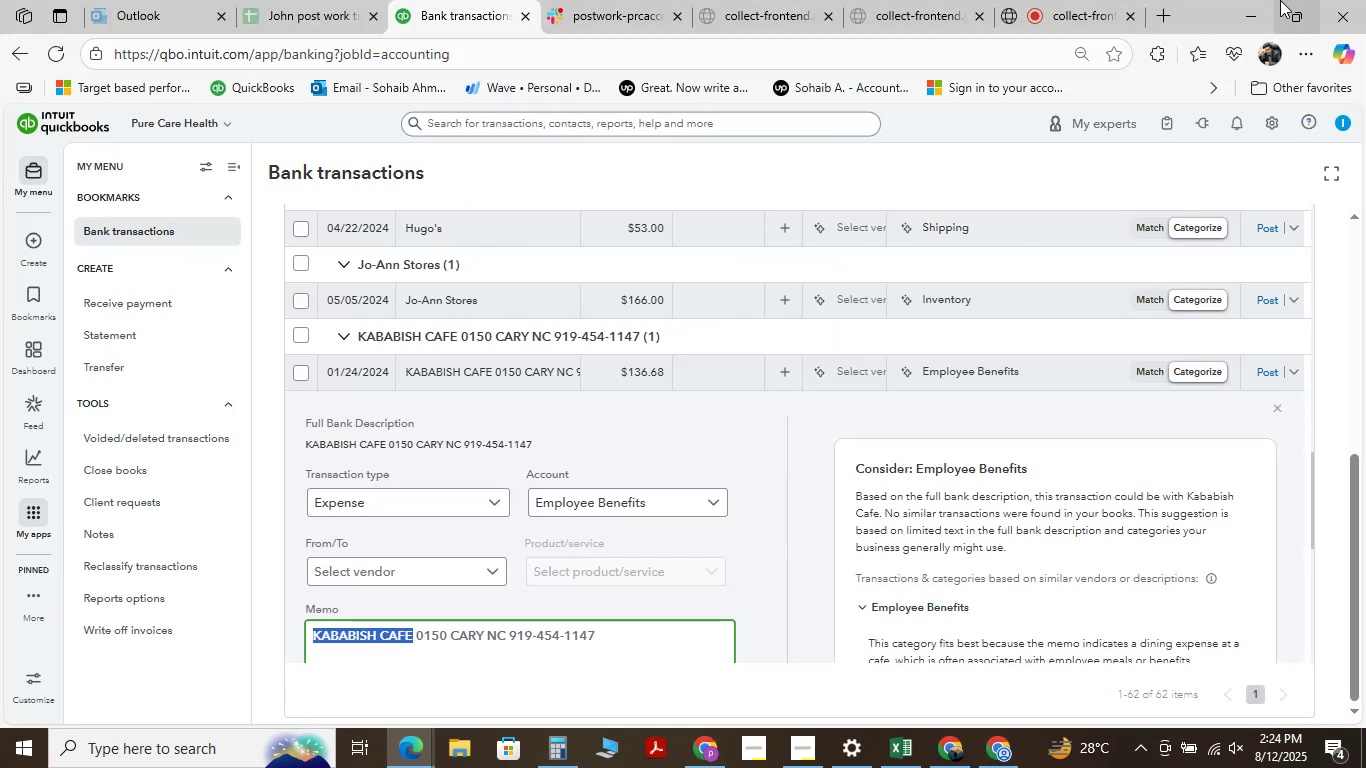 
left_click([435, 565])
 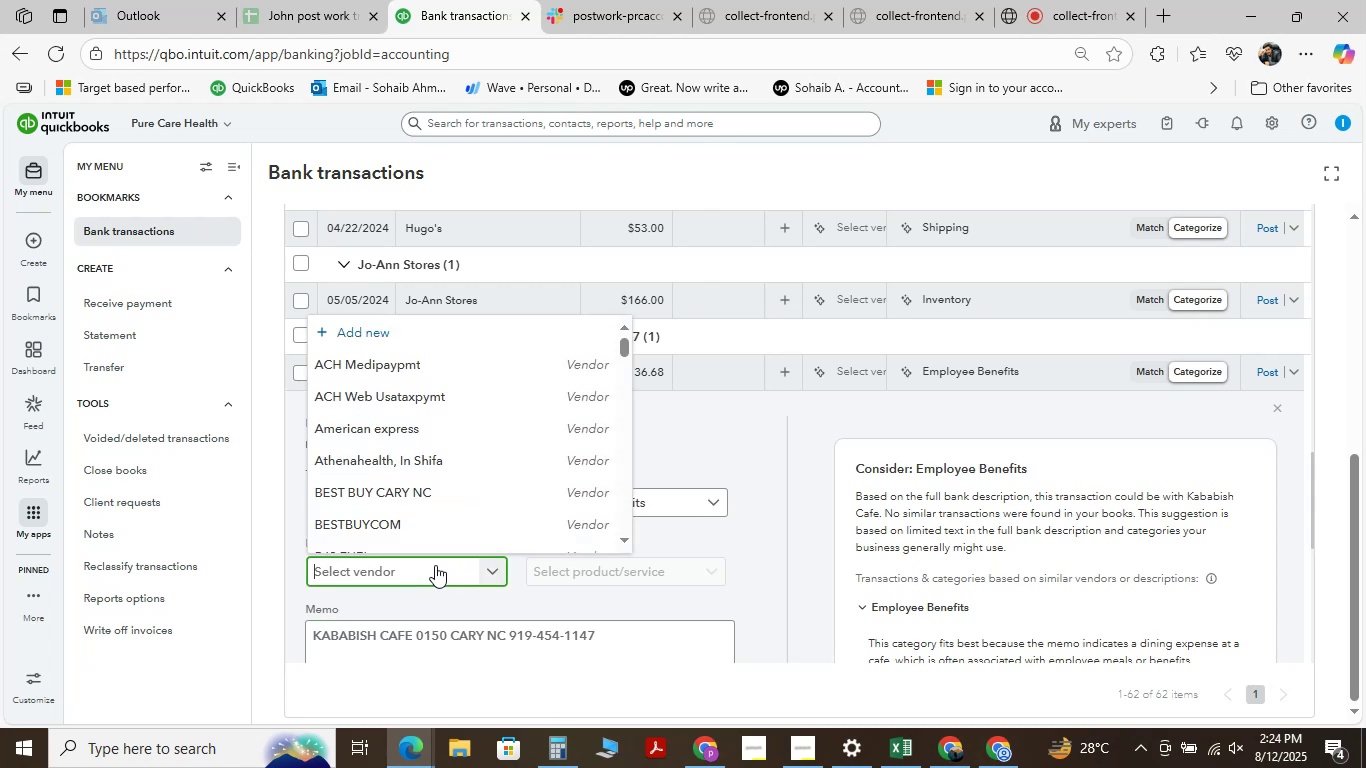 
key(Control+V)
 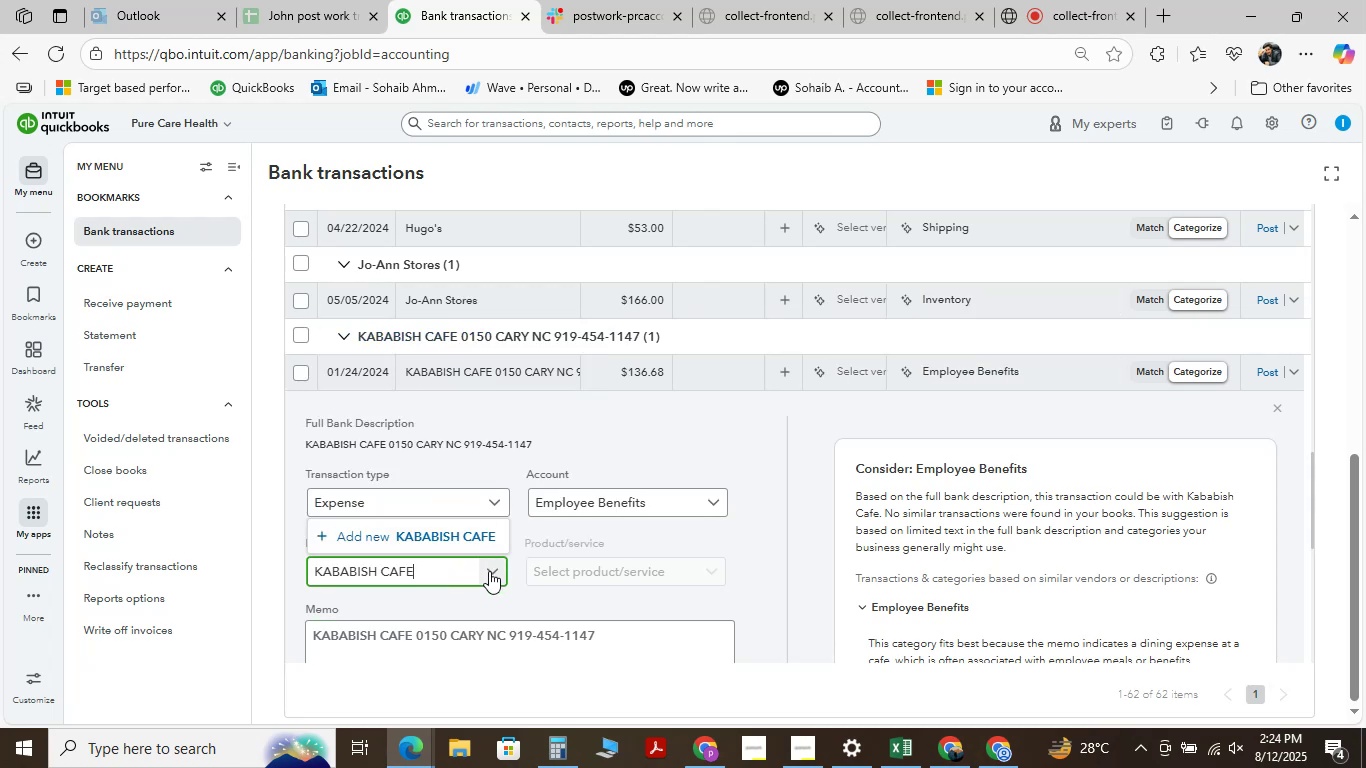 
left_click([449, 538])
 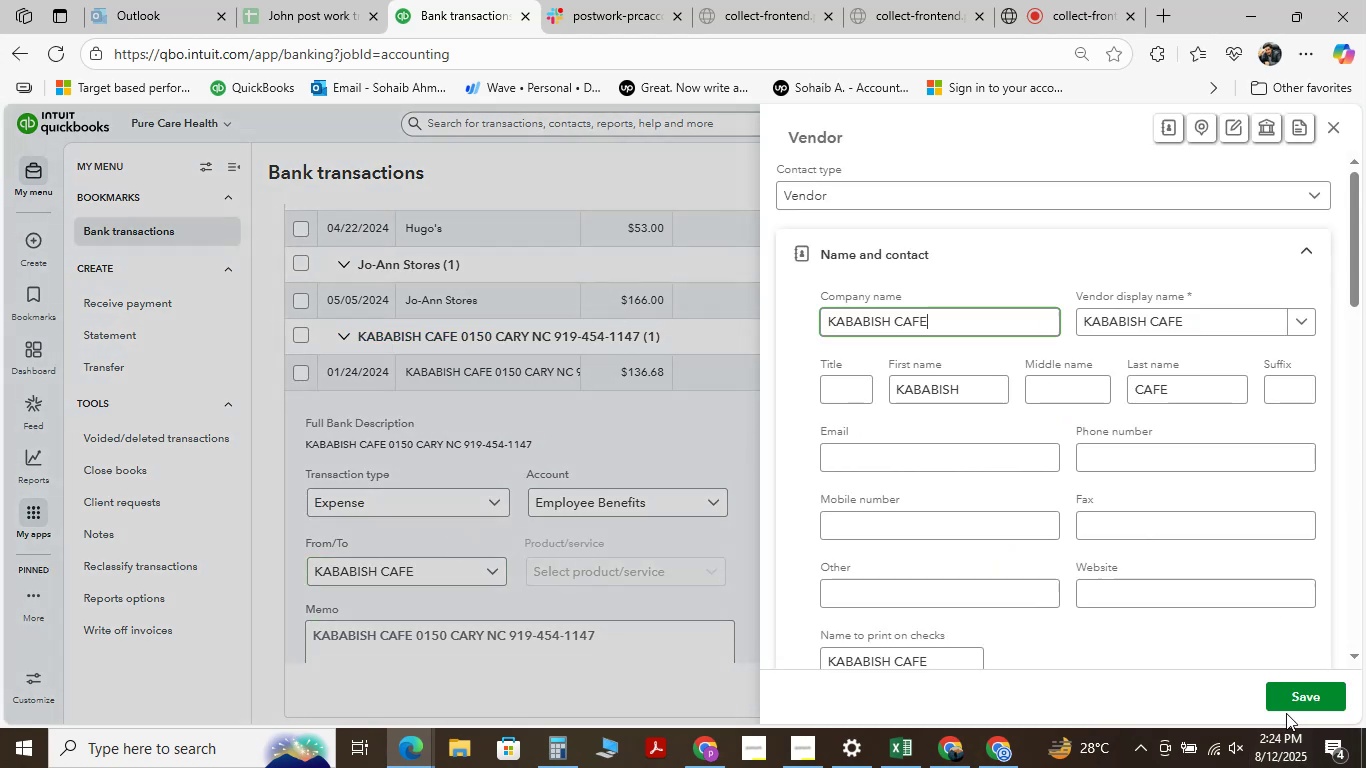 
left_click([1304, 696])
 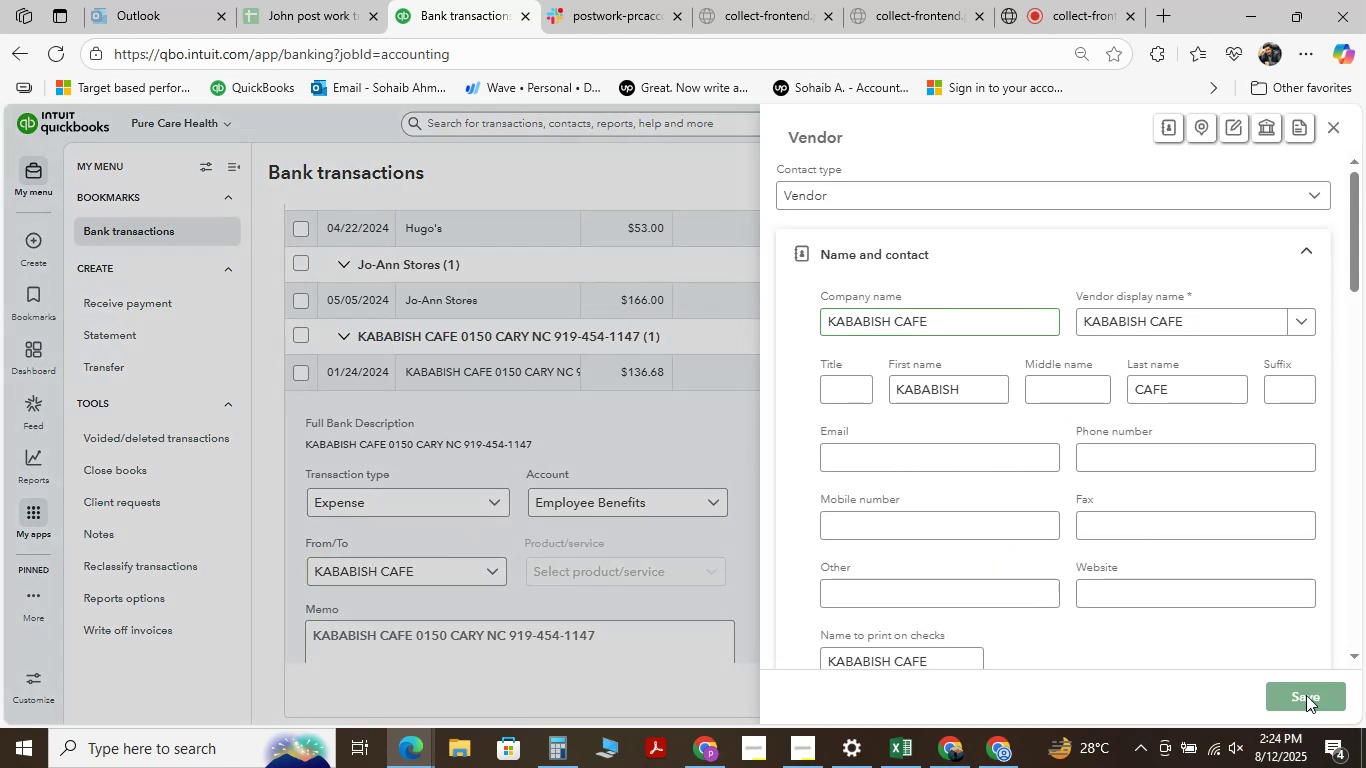 
mouse_move([570, 494])
 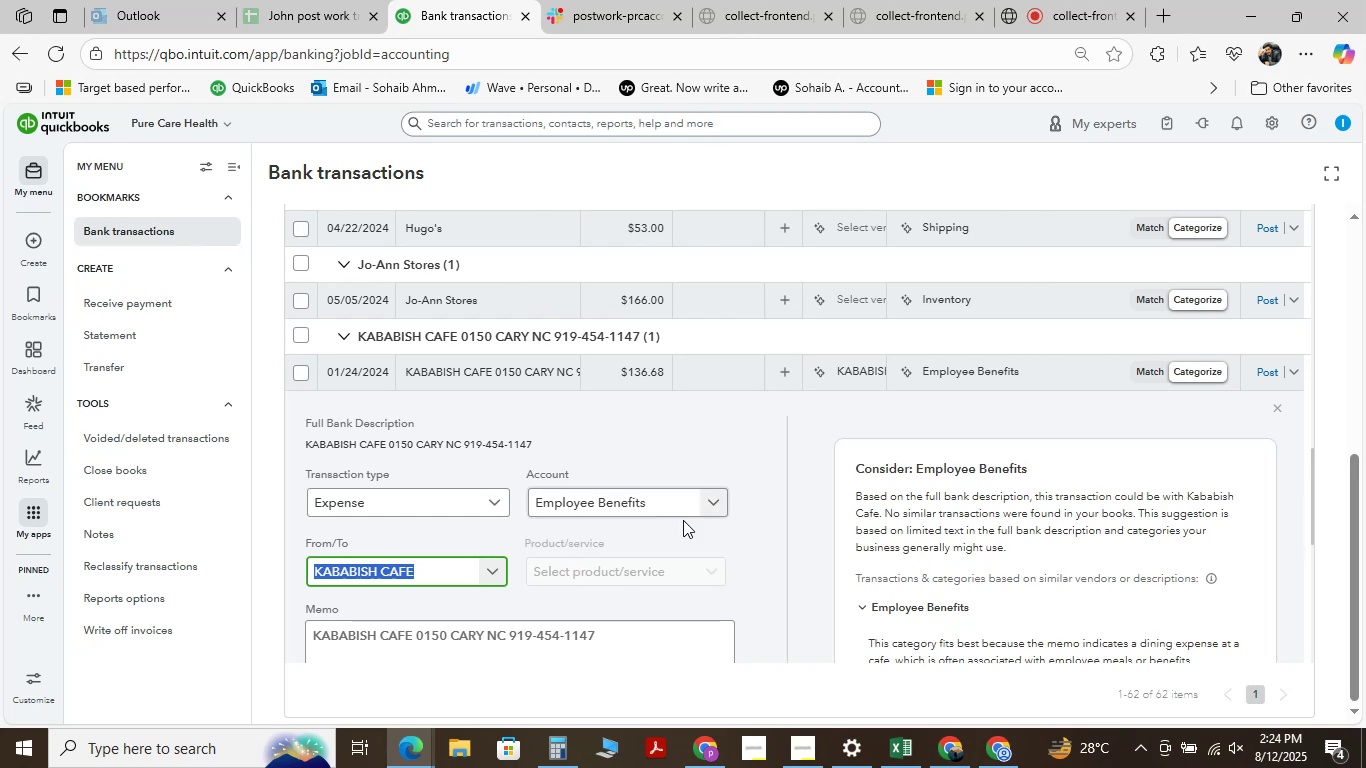 
left_click([714, 506])
 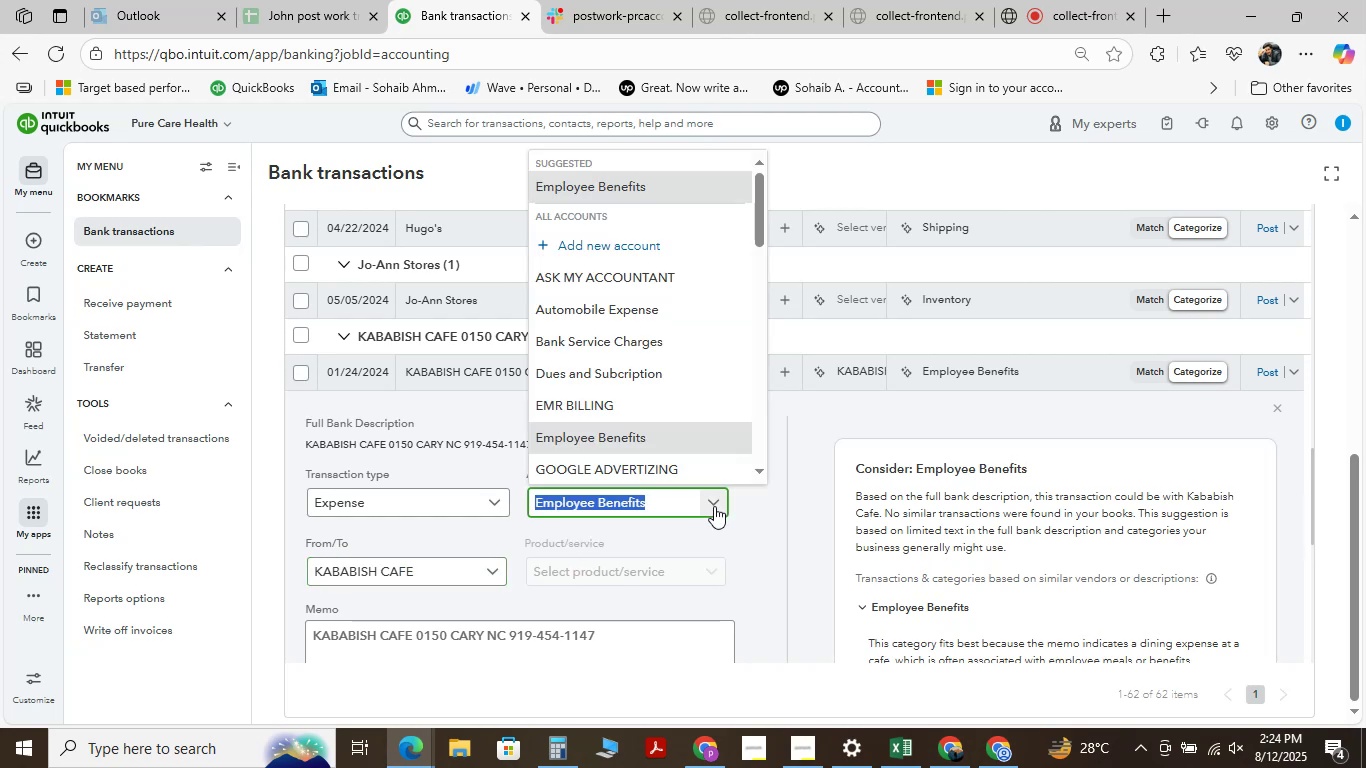 
type( )
key(Backspace)
type(meals n)
key(Backspace)
 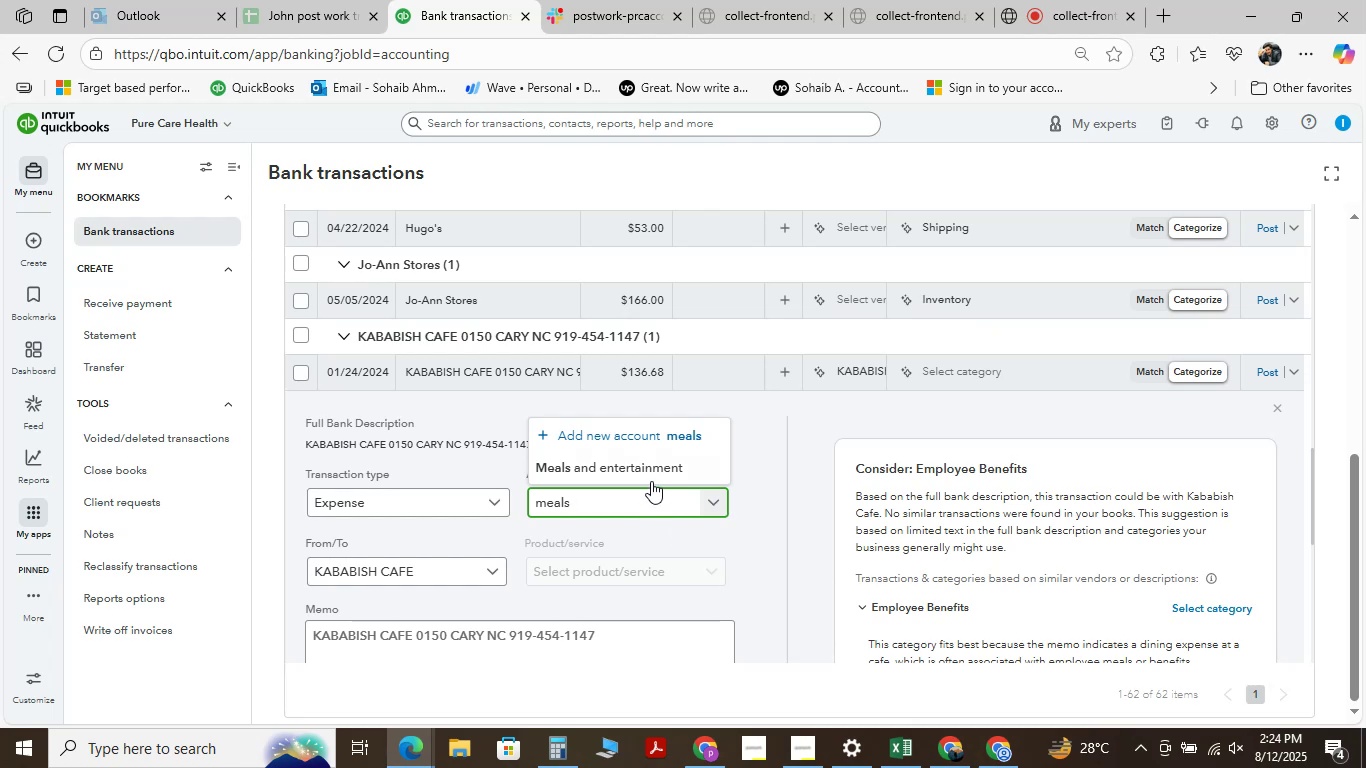 
left_click([653, 472])
 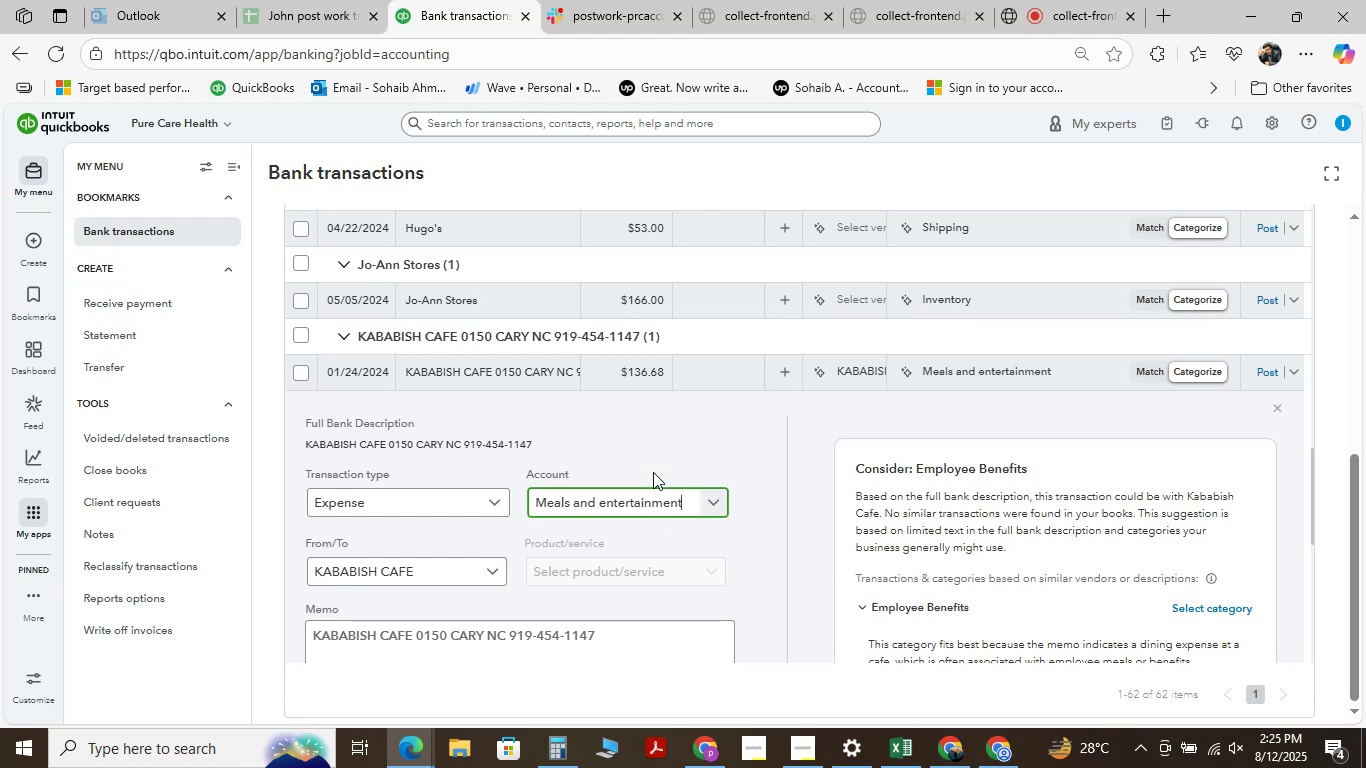 
wait(7.51)
 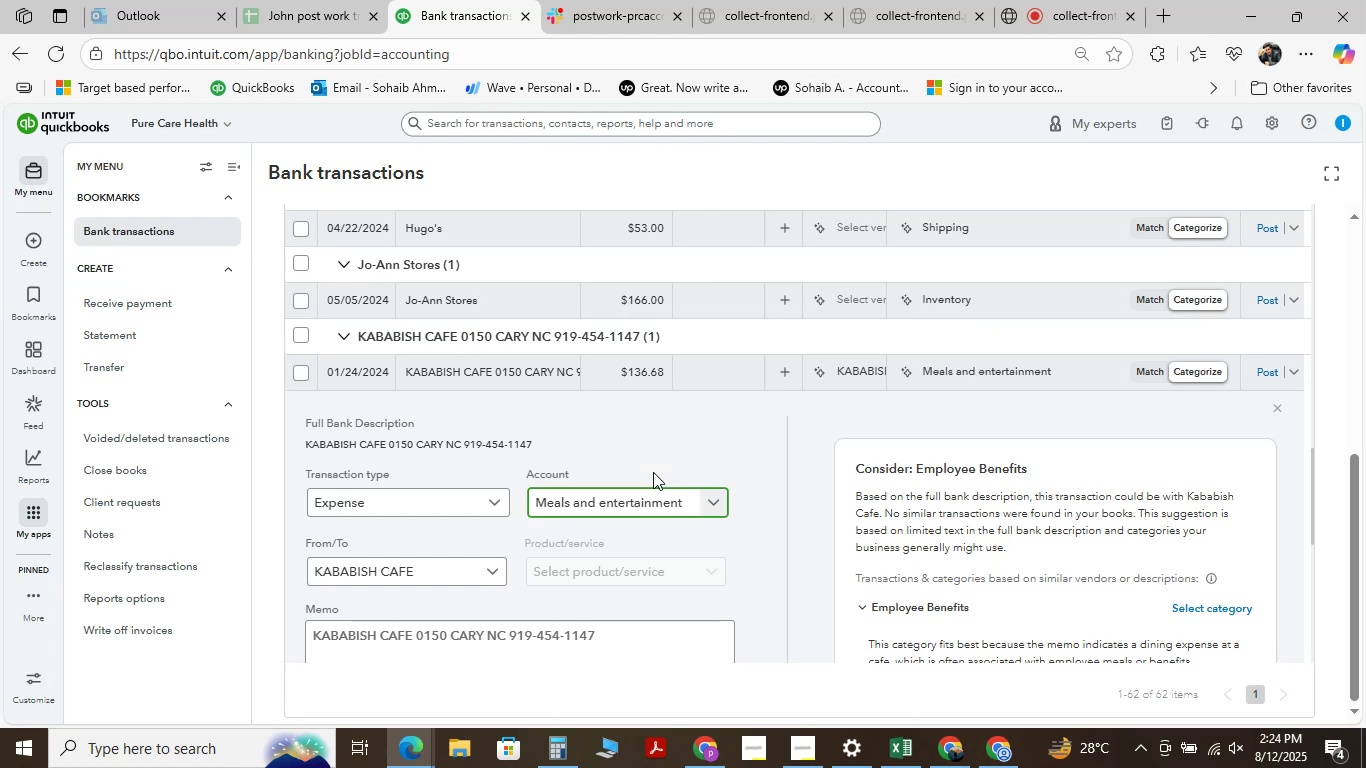 
scroll: coordinate [429, 500], scroll_direction: down, amount: 4.0
 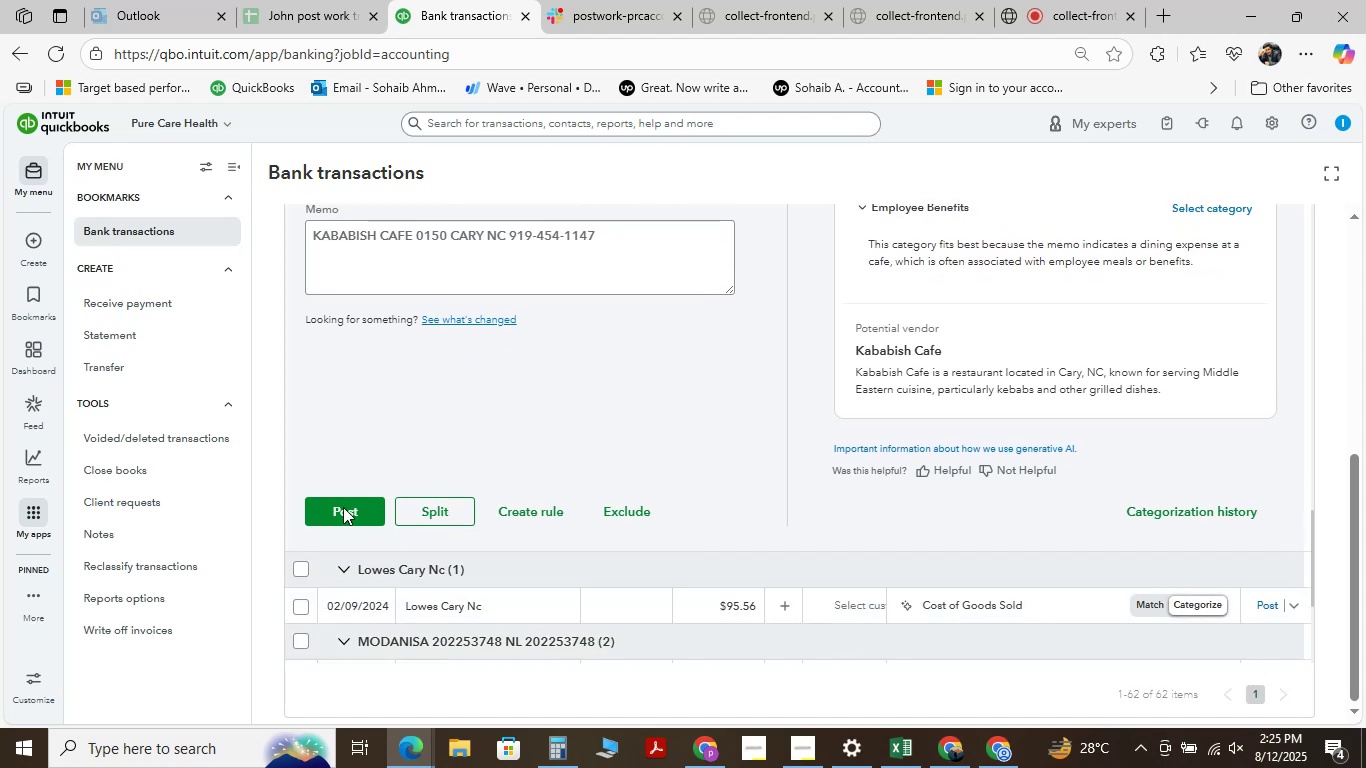 
scroll: coordinate [394, 432], scroll_direction: up, amount: 2.0
 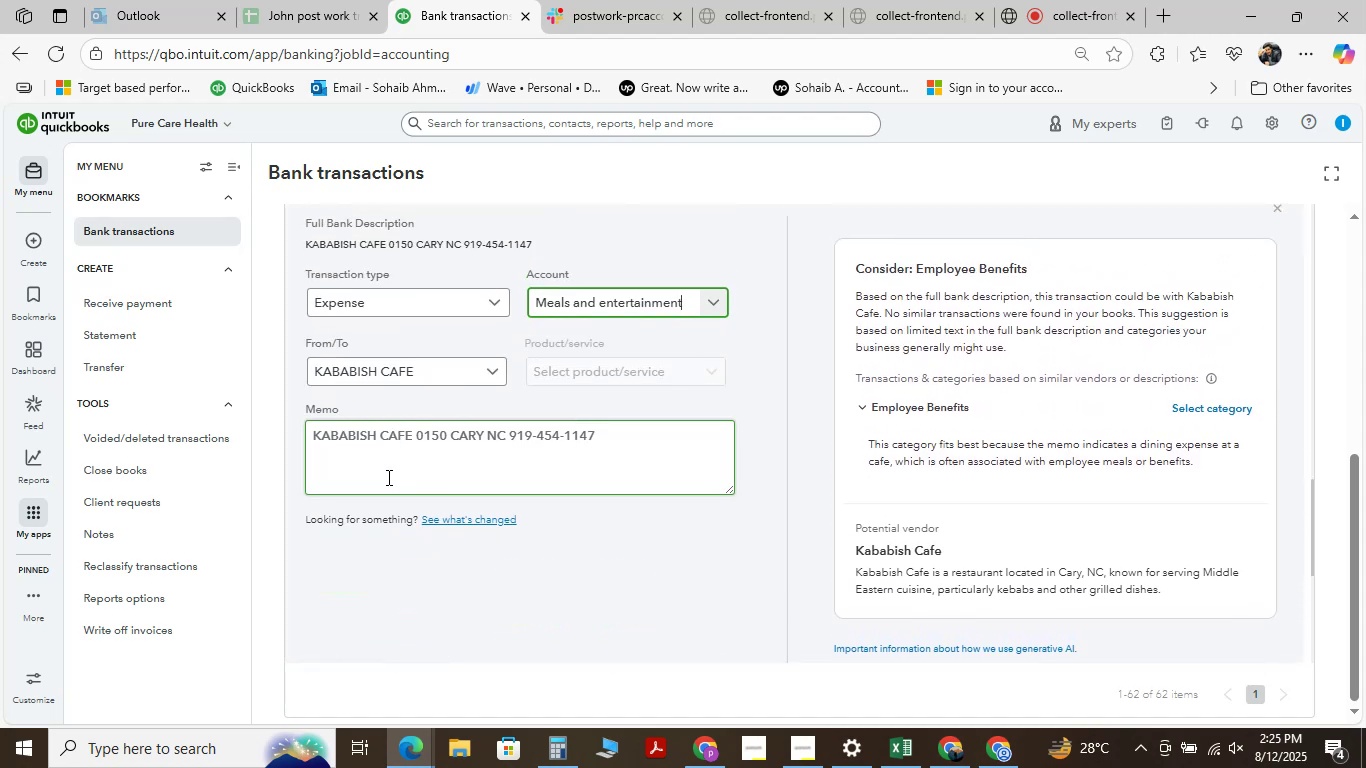 
scroll: coordinate [378, 593], scroll_direction: down, amount: 1.0
 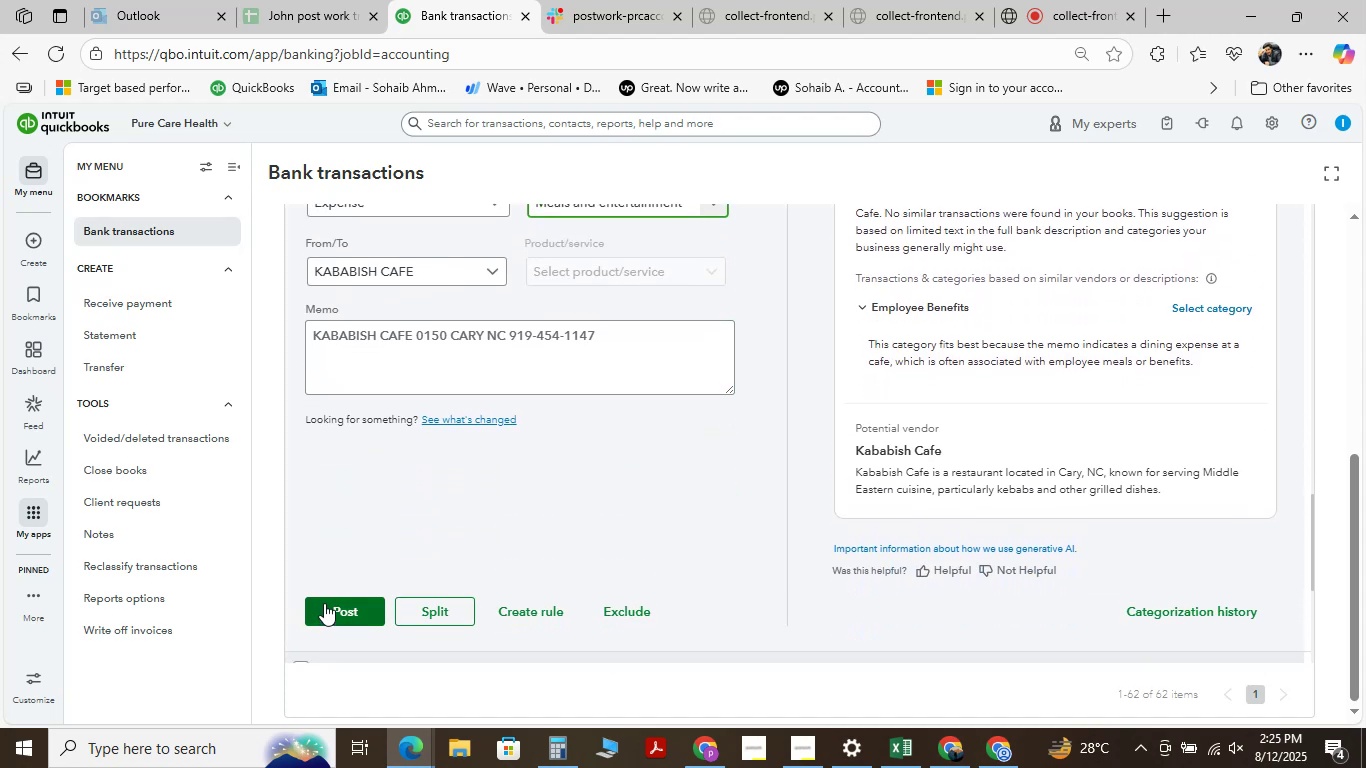 
wait(6.58)
 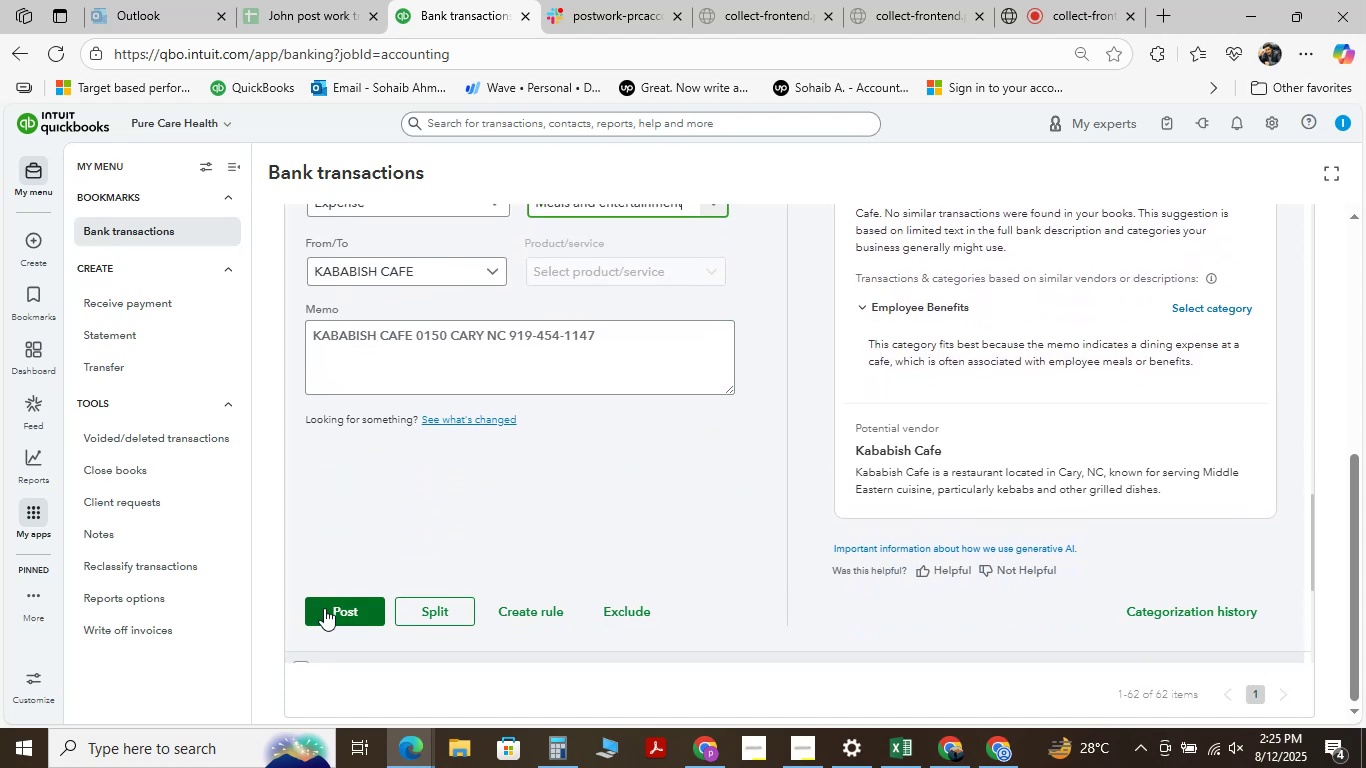 
left_click([324, 603])
 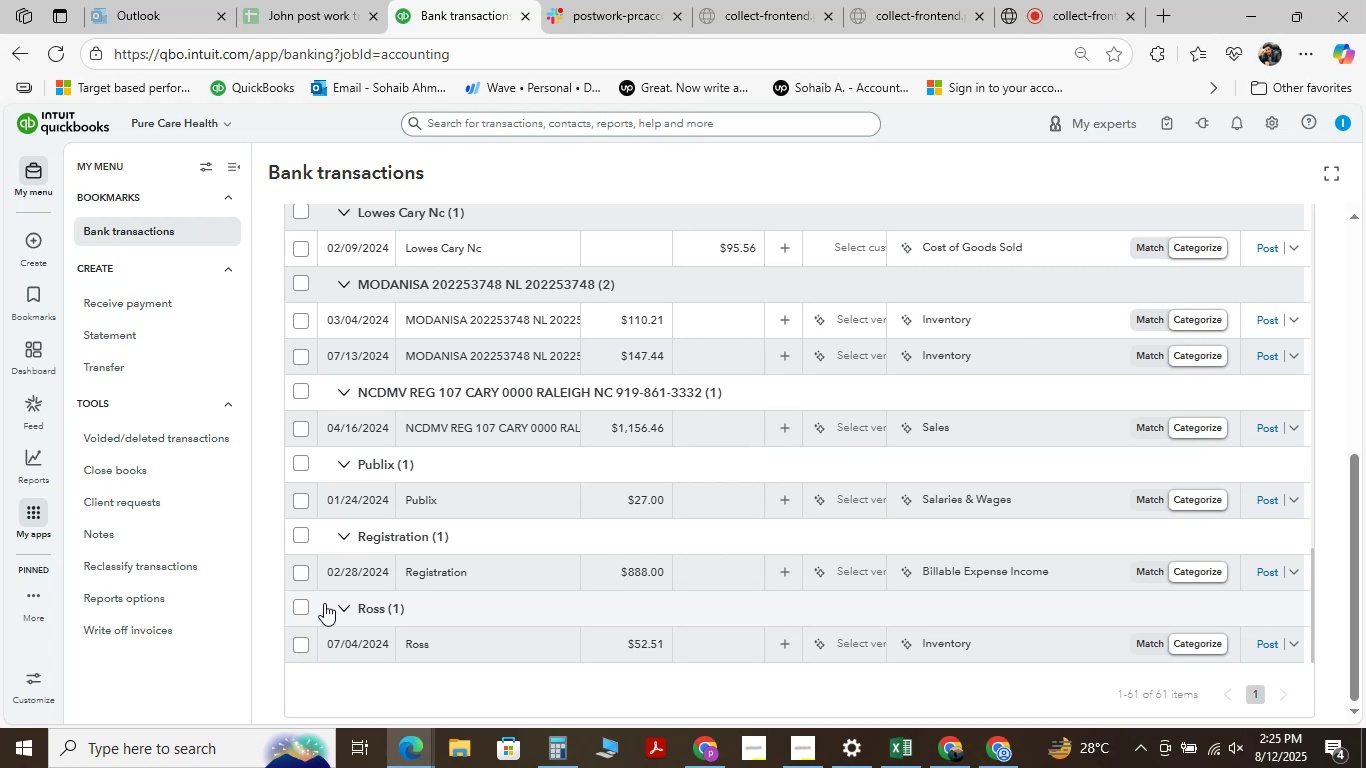 
wait(20.62)
 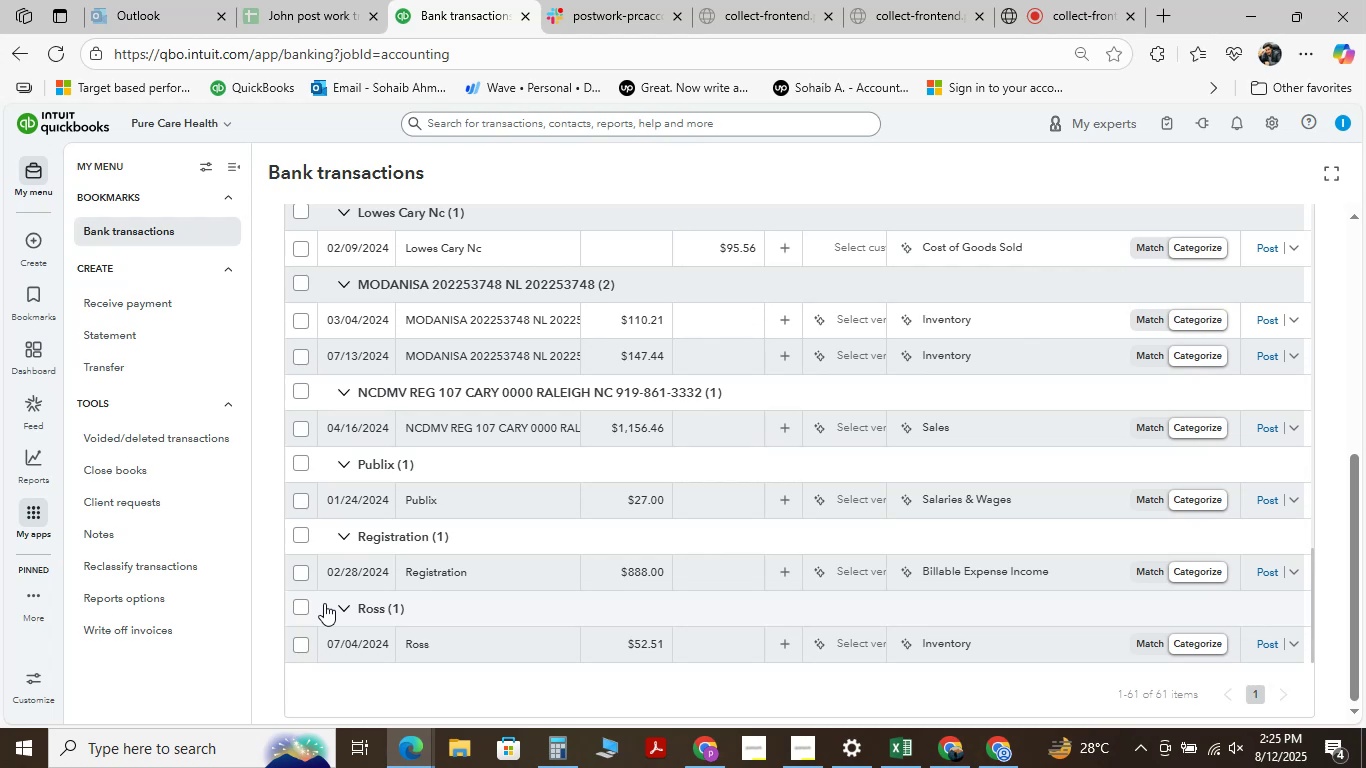 
scroll: coordinate [454, 393], scroll_direction: down, amount: 3.0
 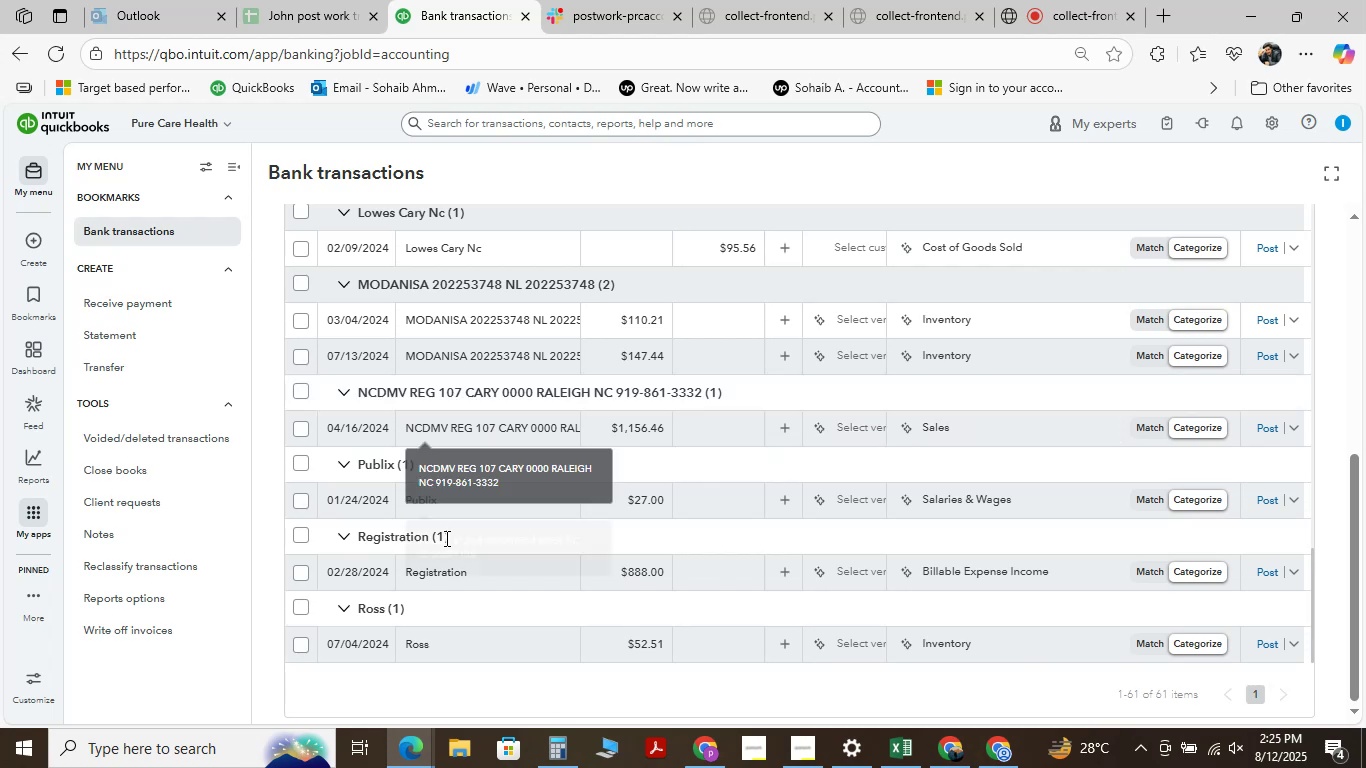 
scroll: coordinate [464, 434], scroll_direction: up, amount: 10.0
 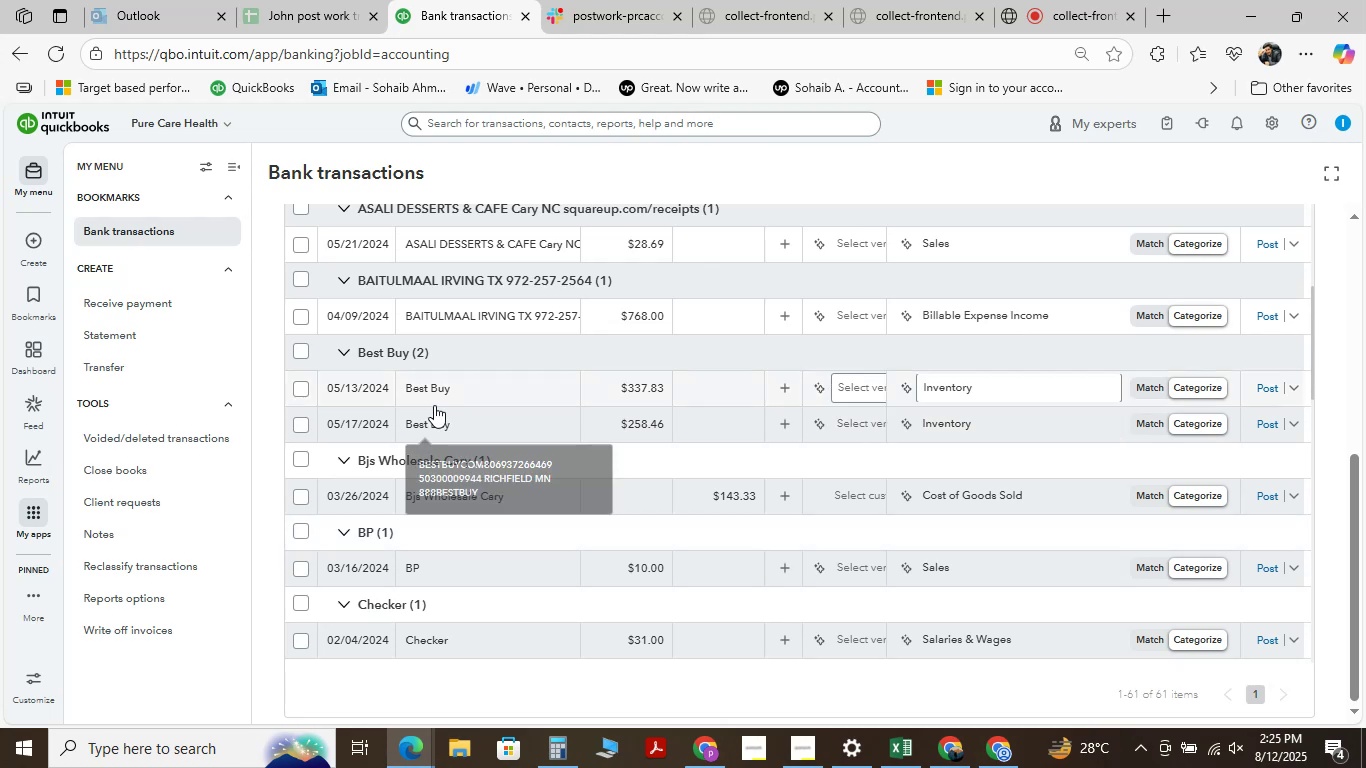 
left_click([428, 388])
 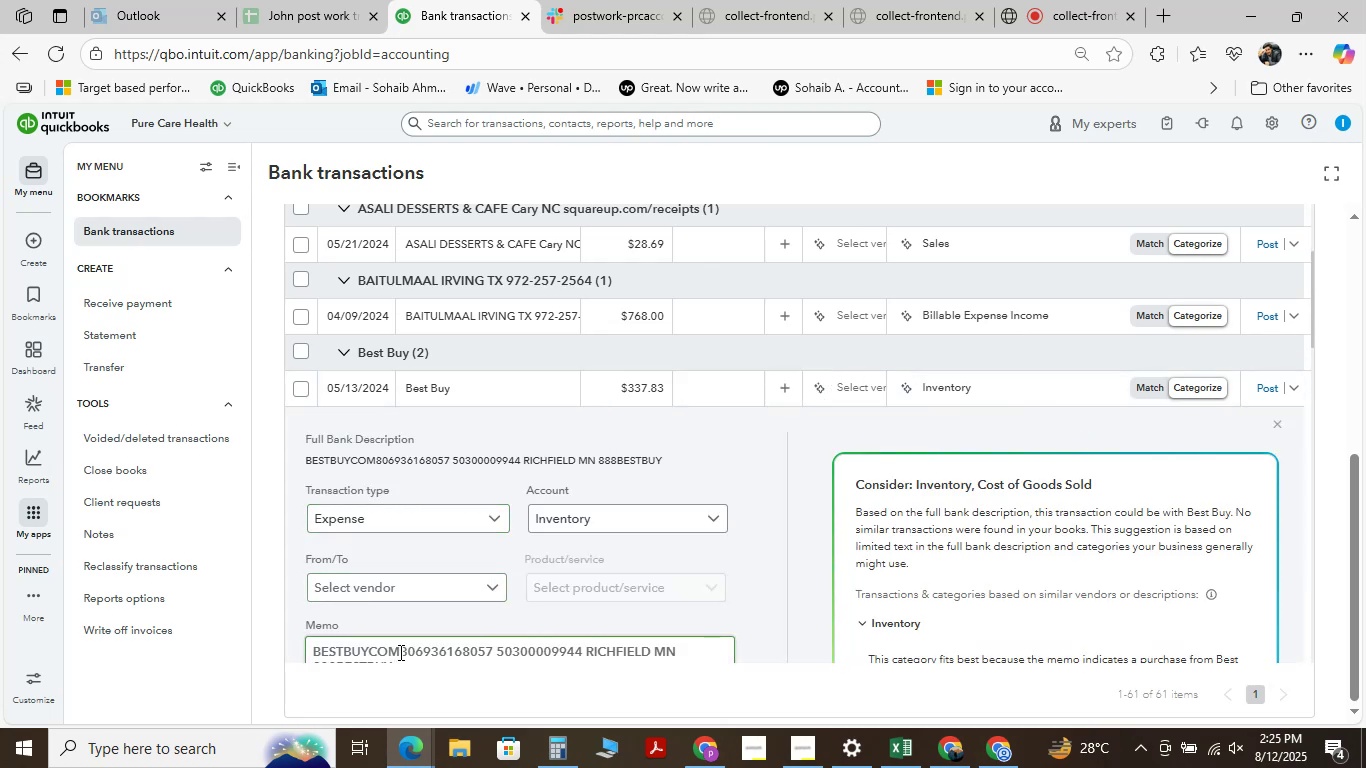 
left_click_drag(start_coordinate=[400, 649], to_coordinate=[282, 647])
 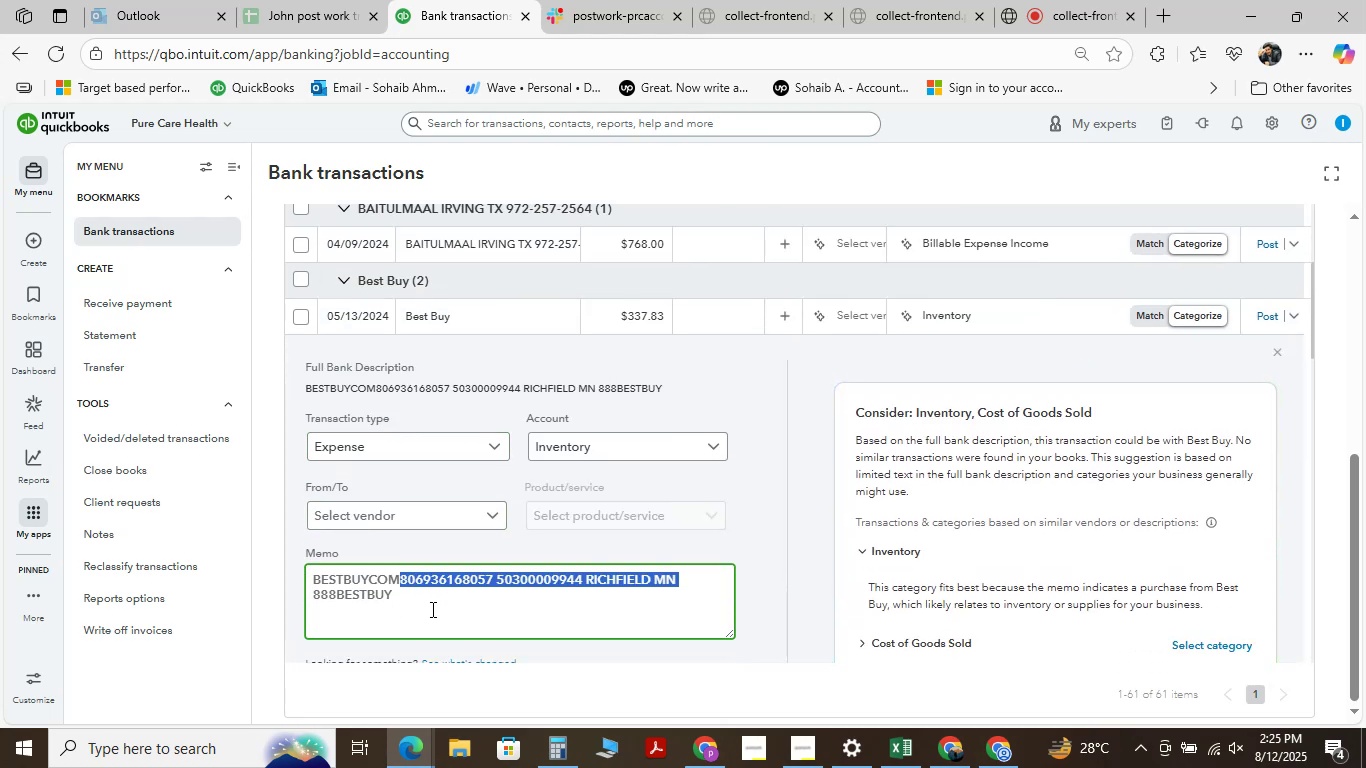 
left_click([431, 609])
 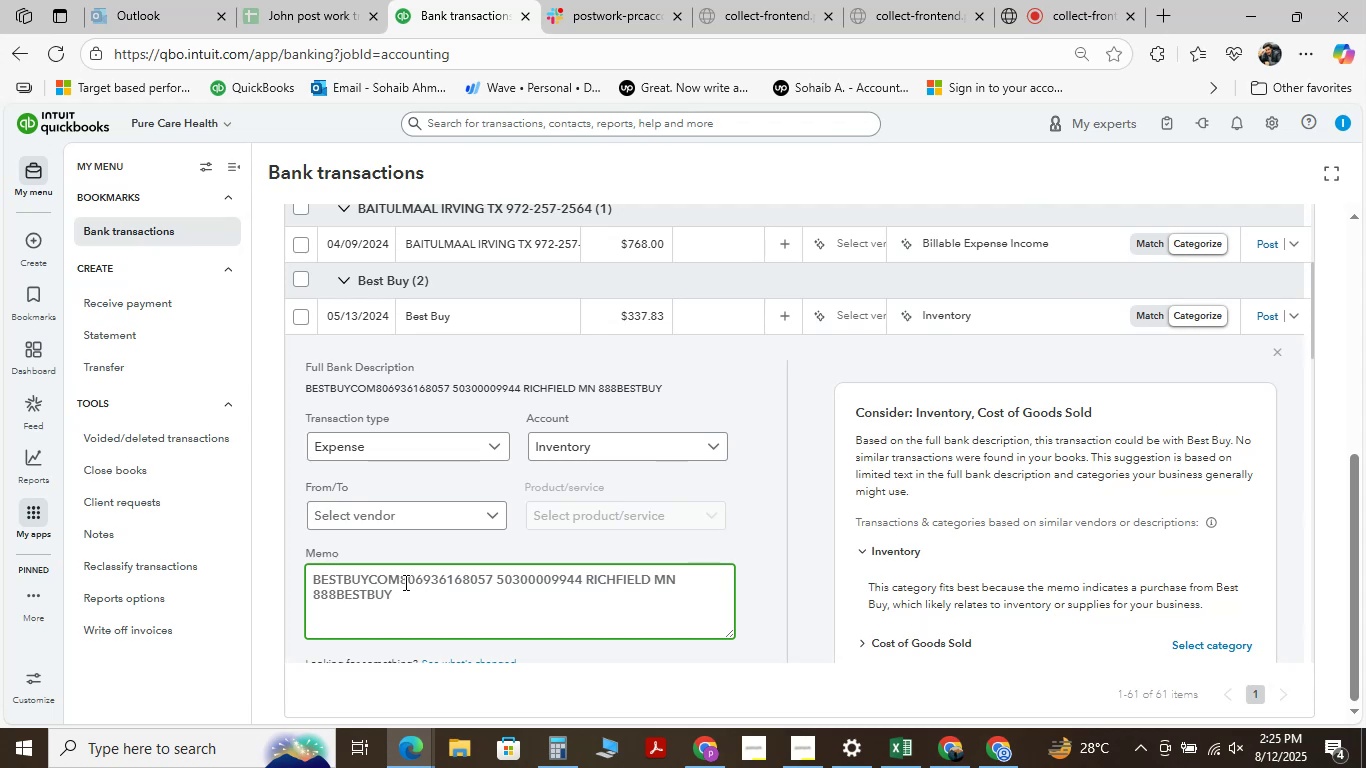 
wait(6.06)
 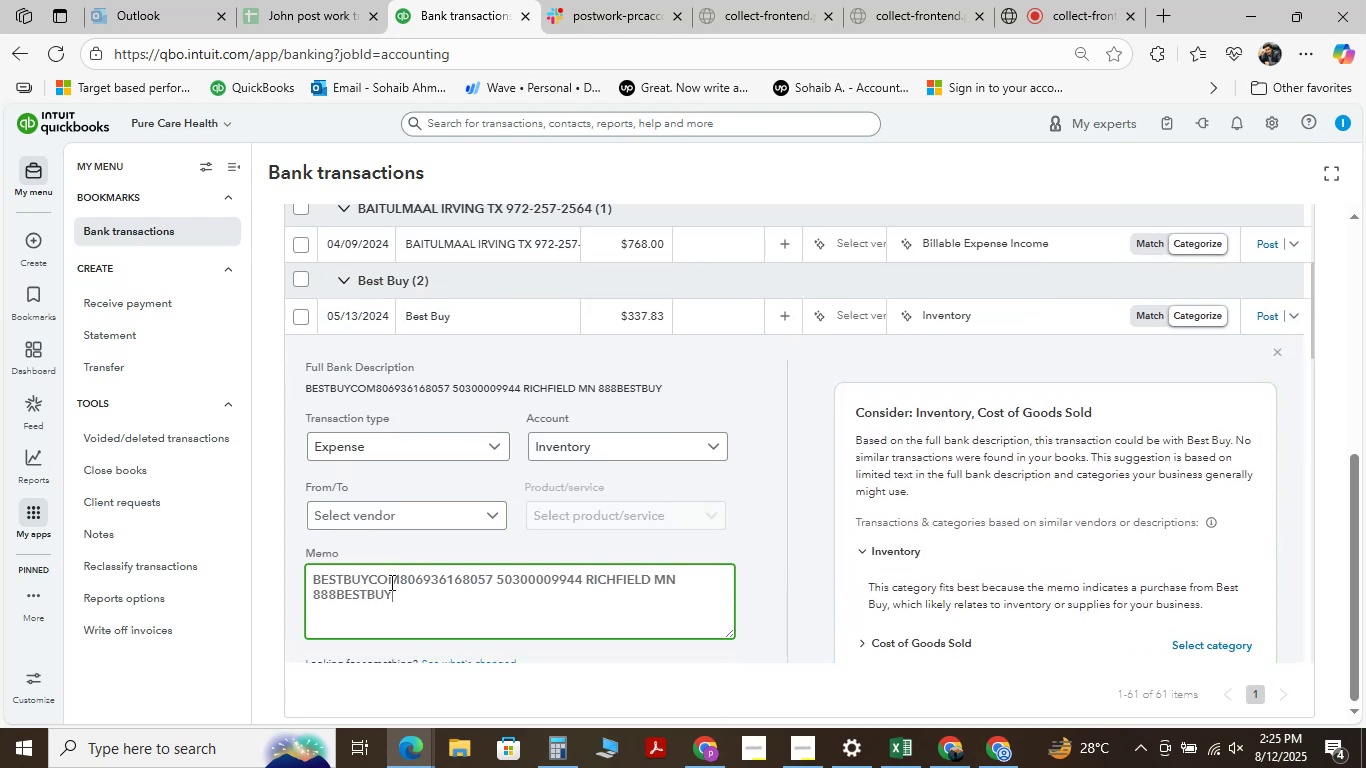 
left_click_drag(start_coordinate=[398, 577], to_coordinate=[286, 571])
 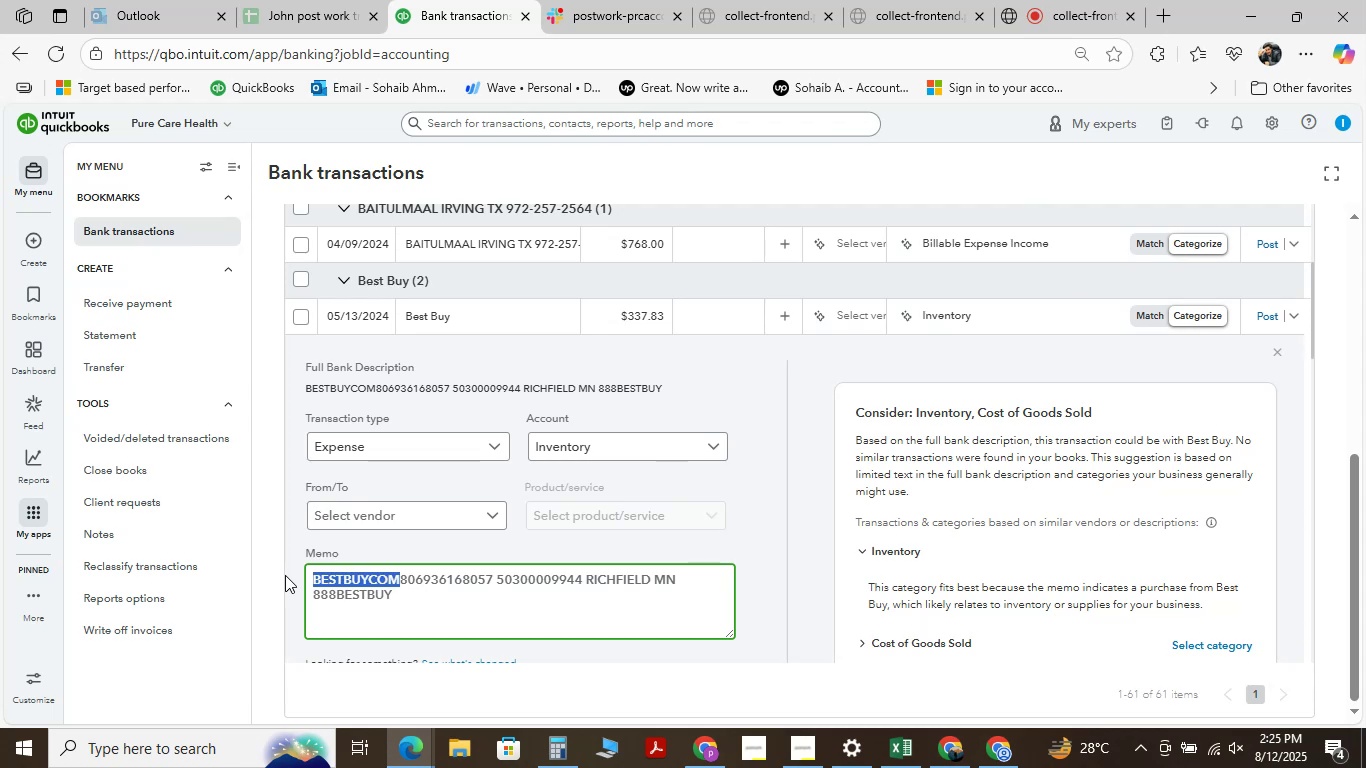 
hold_key(key=C, duration=0.3)
 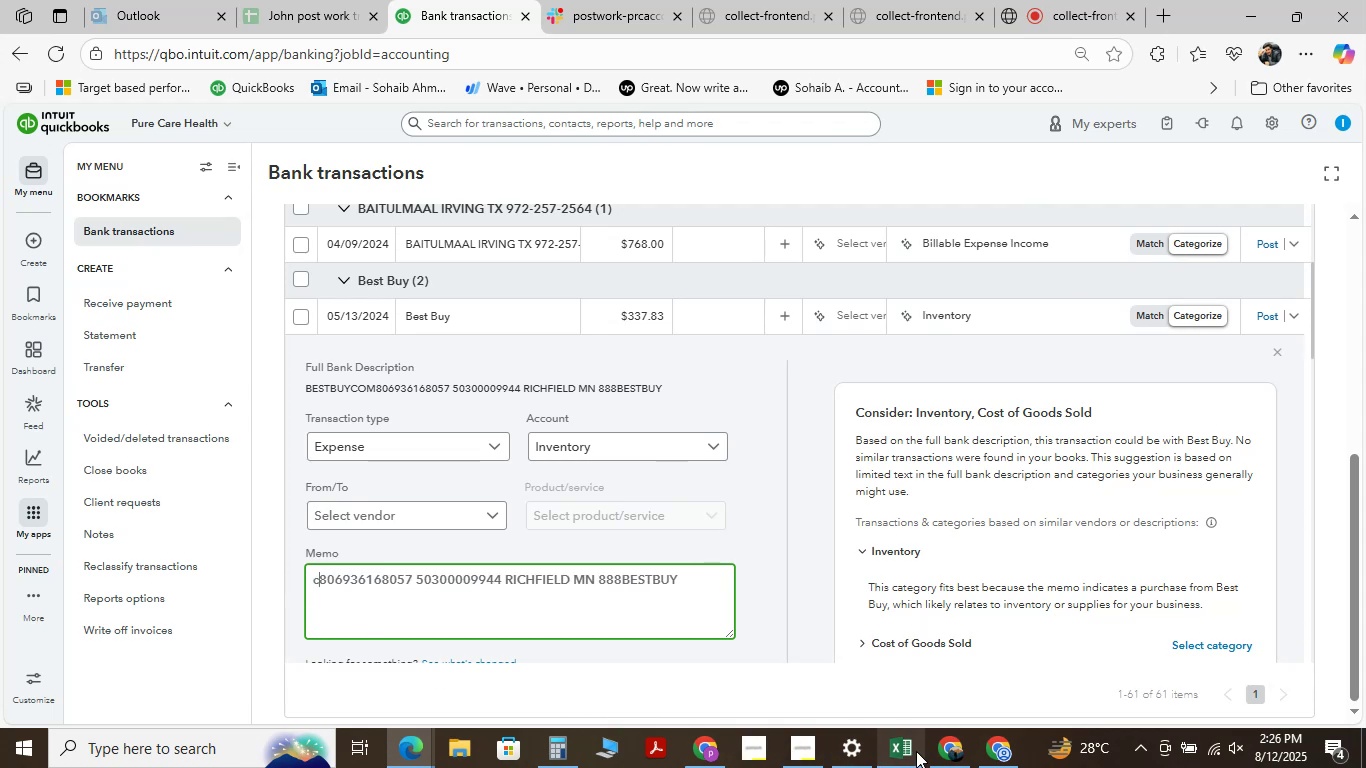 
mouse_move([954, 730])
 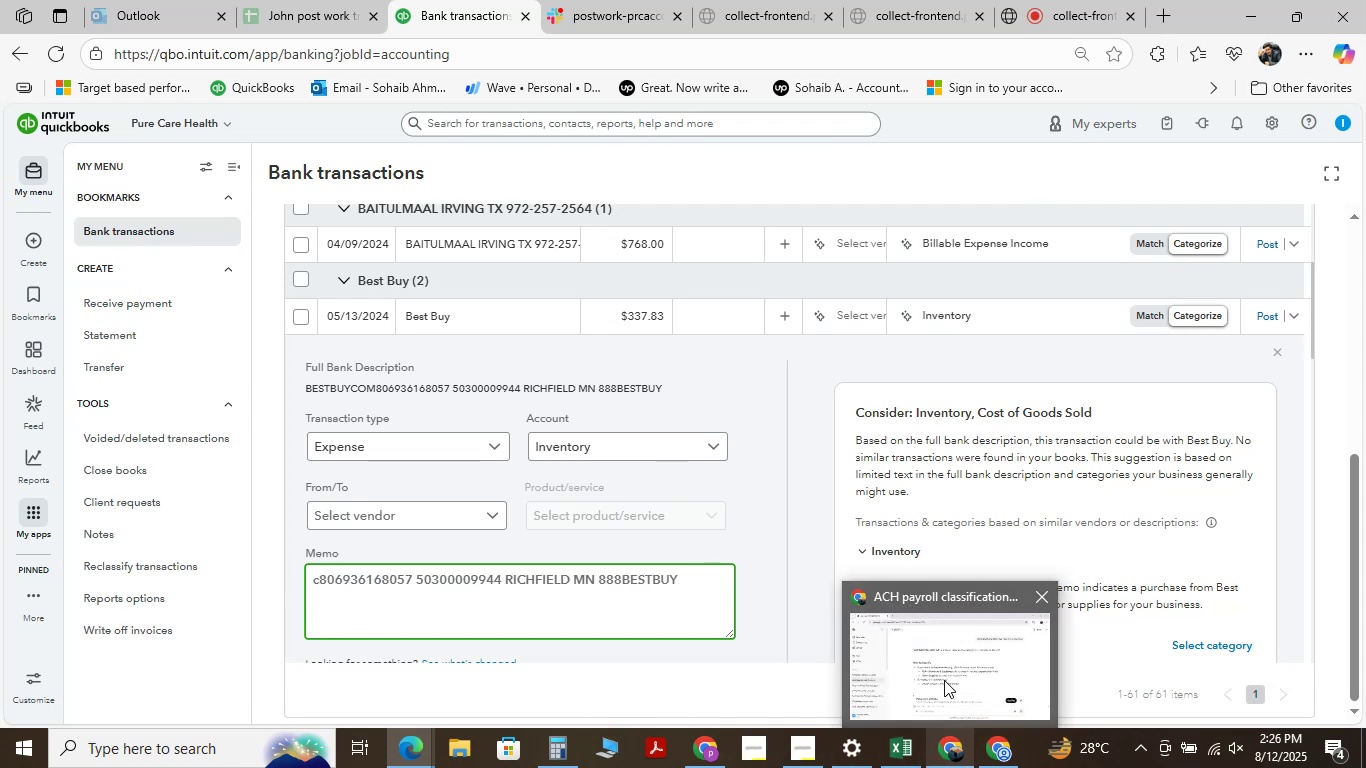 
left_click([944, 680])
 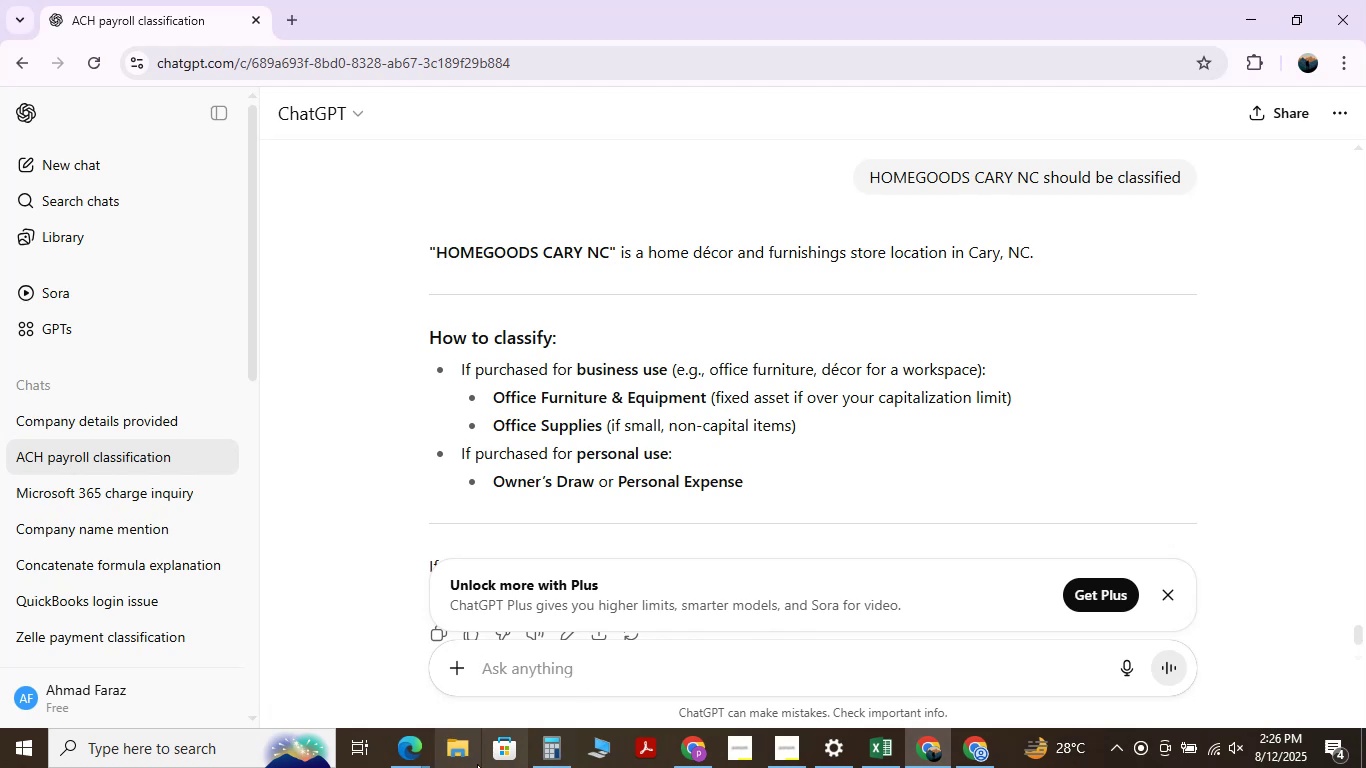 
wait(6.41)
 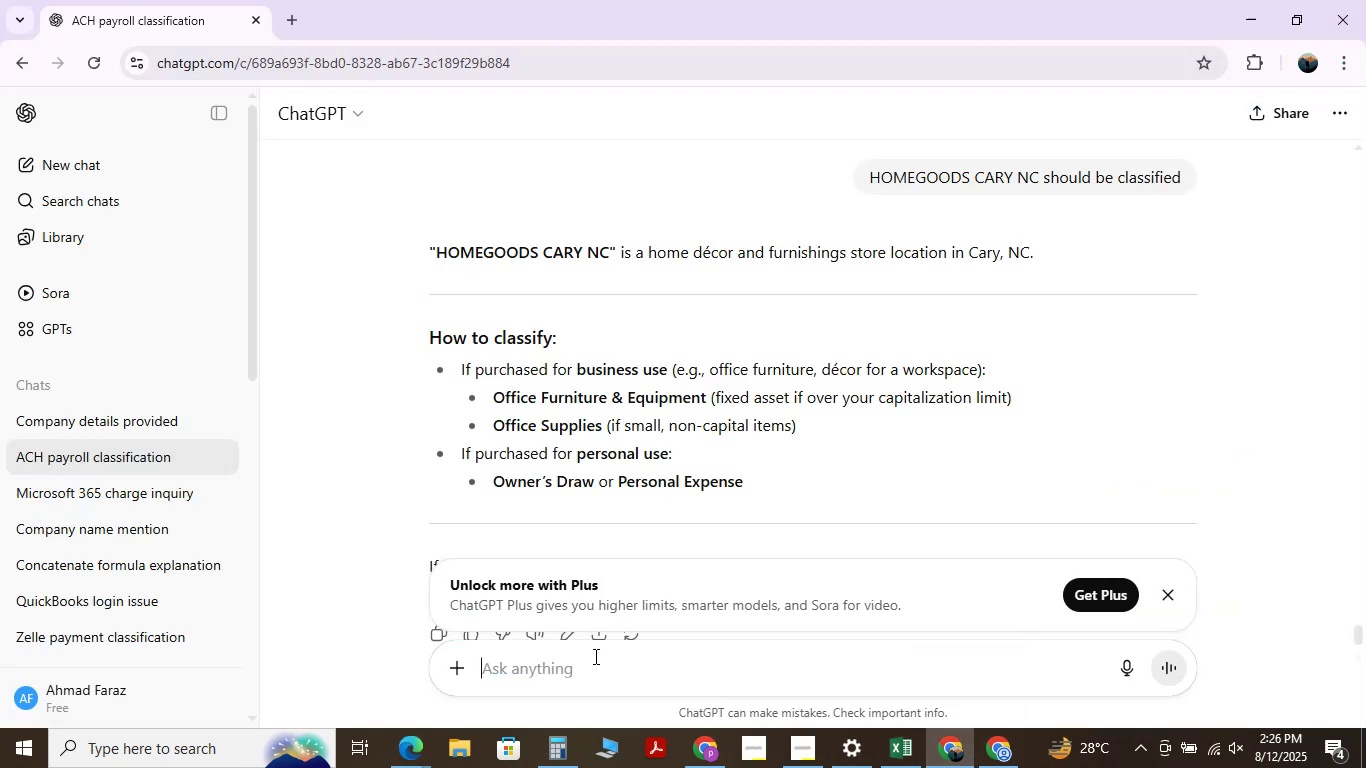 
mouse_move([939, 758])
 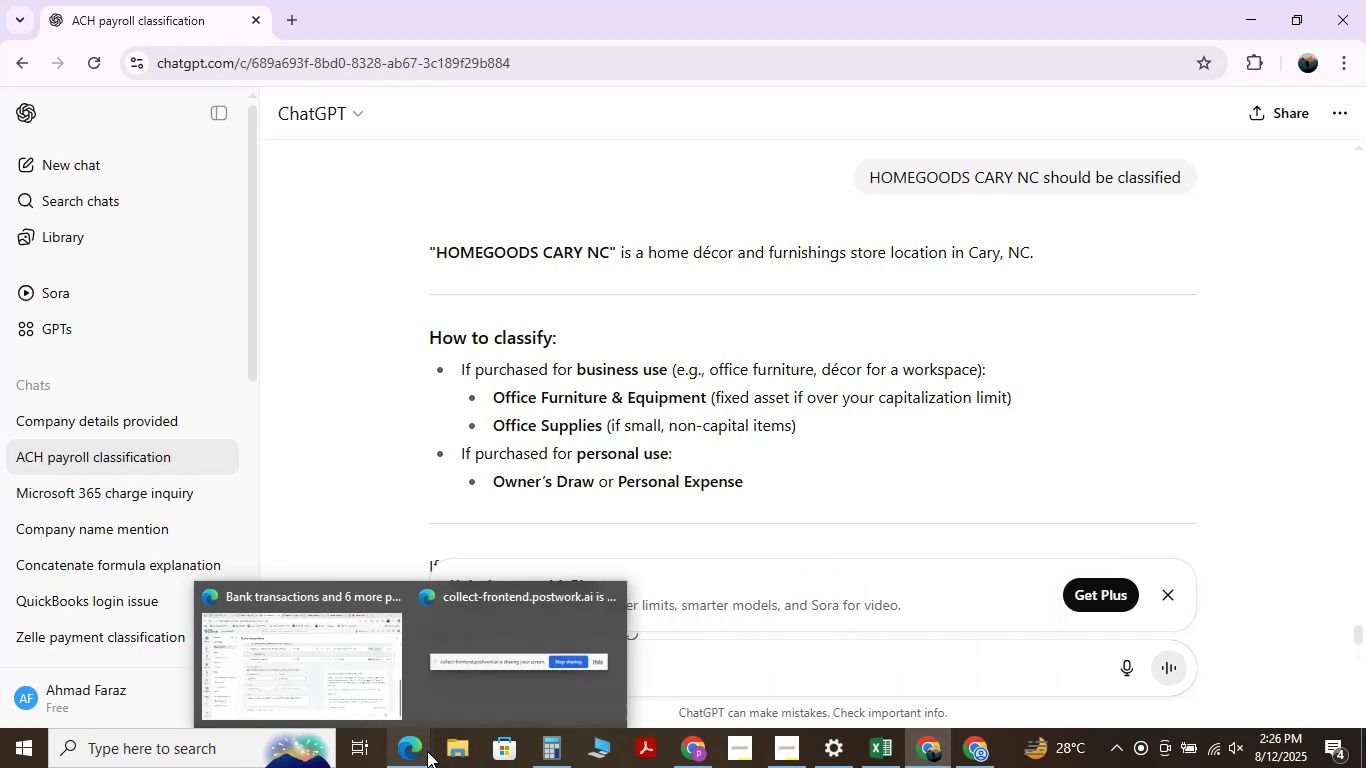 
left_click([298, 676])
 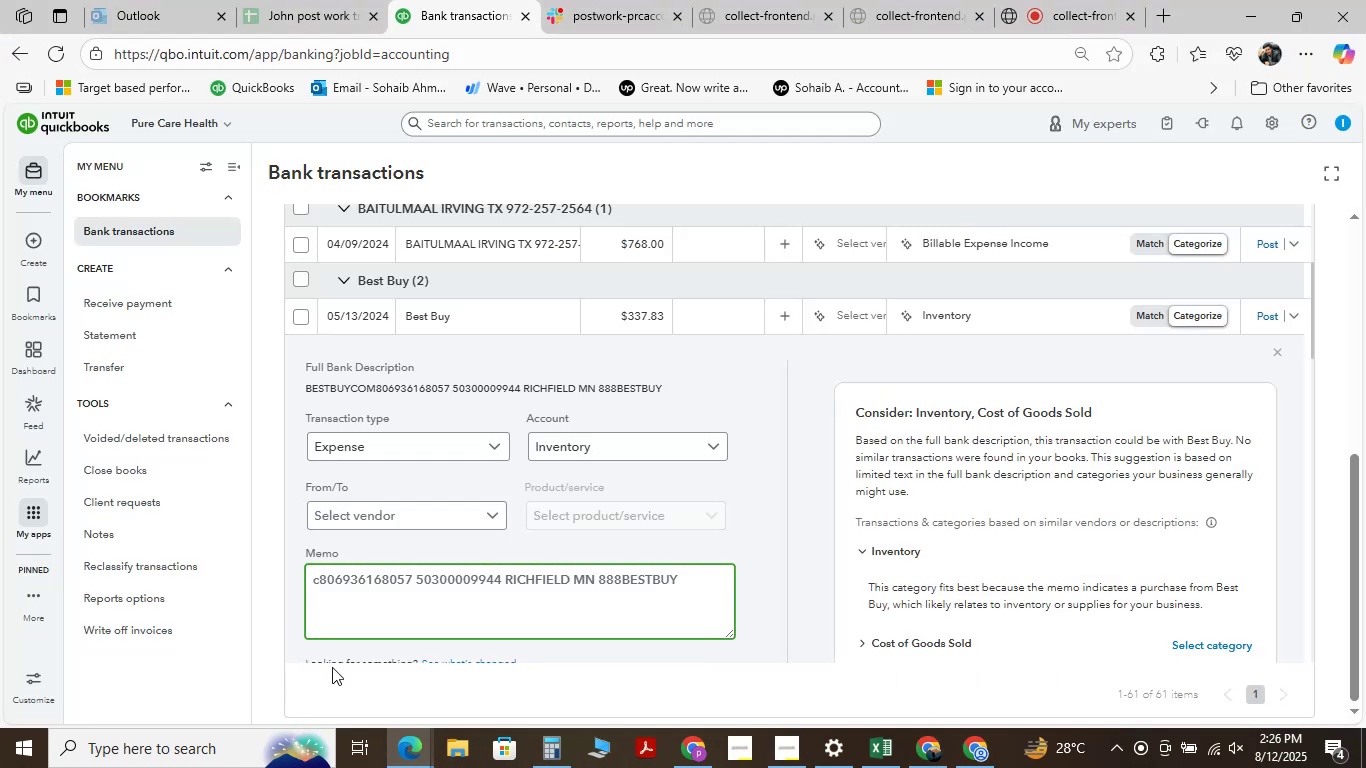 
key(Control+Z)
 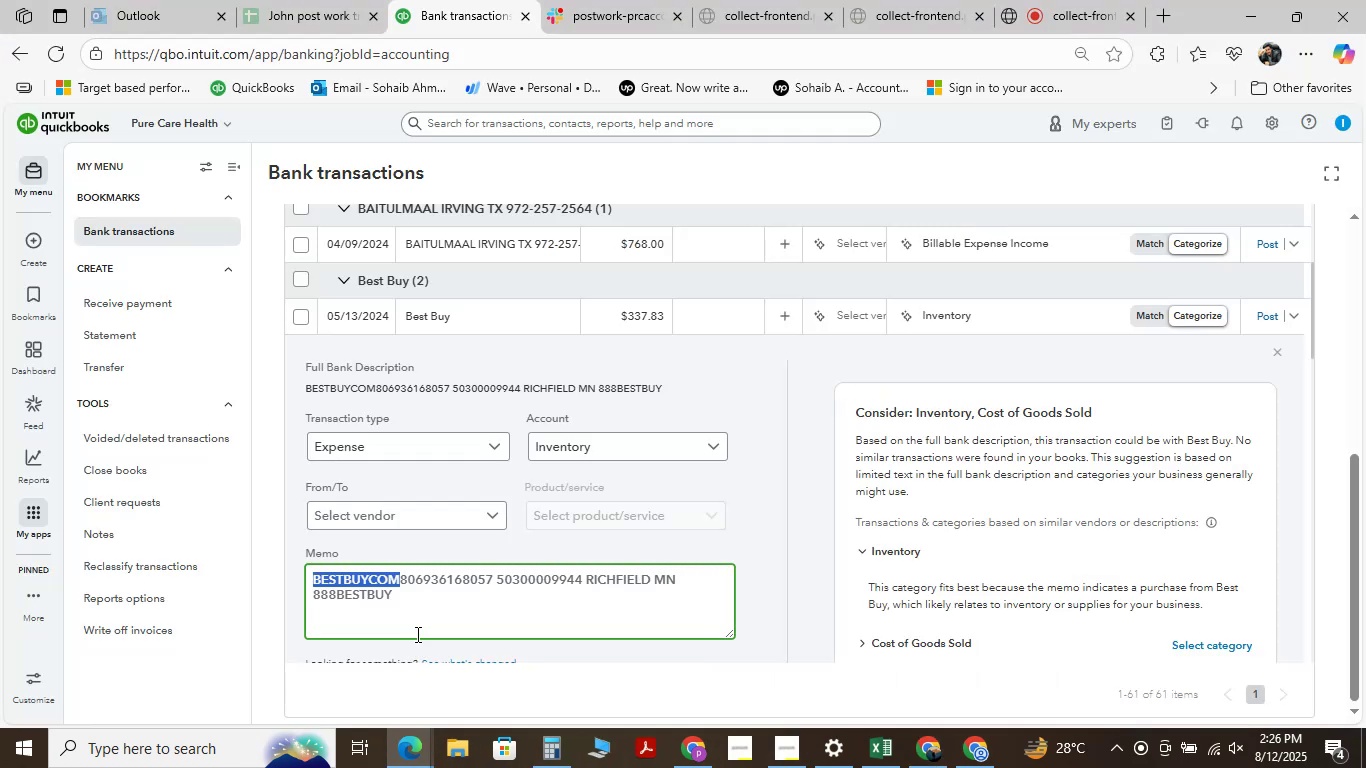 
left_click([416, 634])
 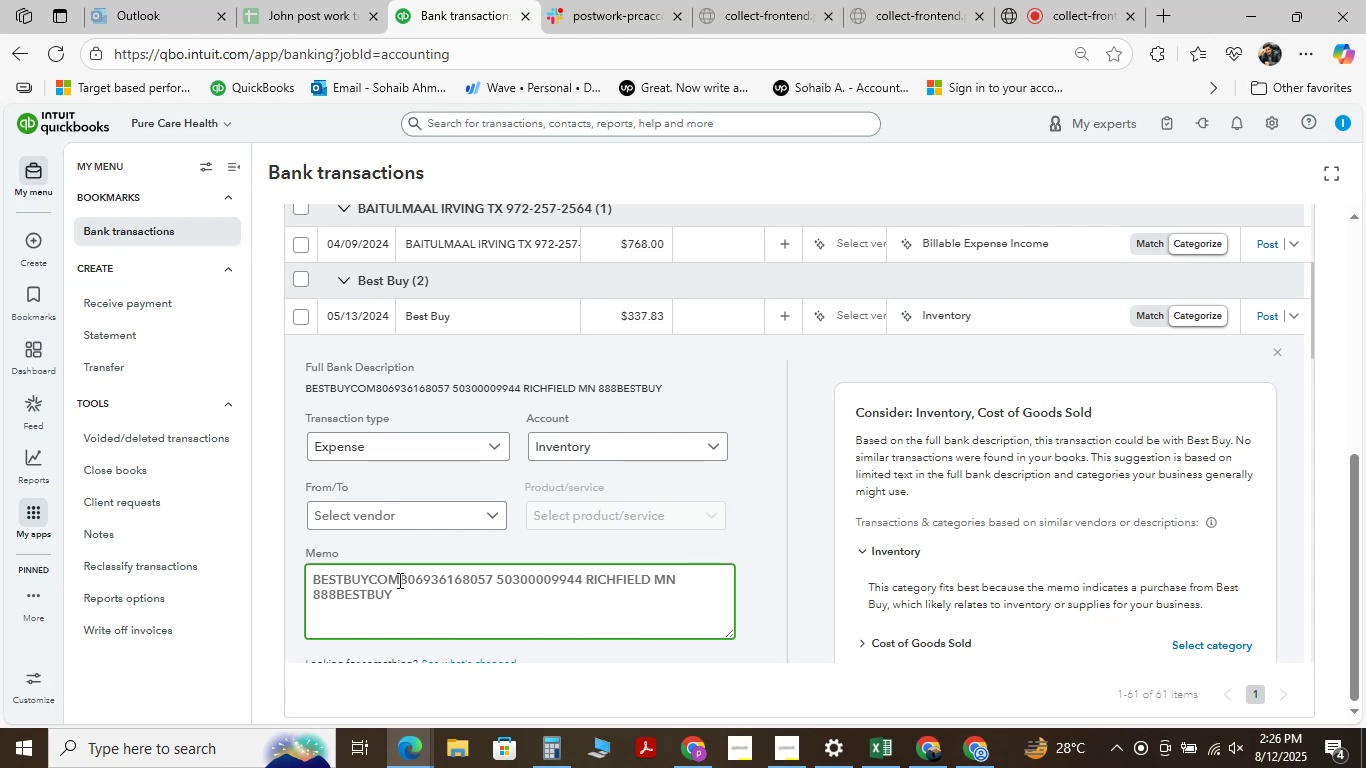 
wait(7.94)
 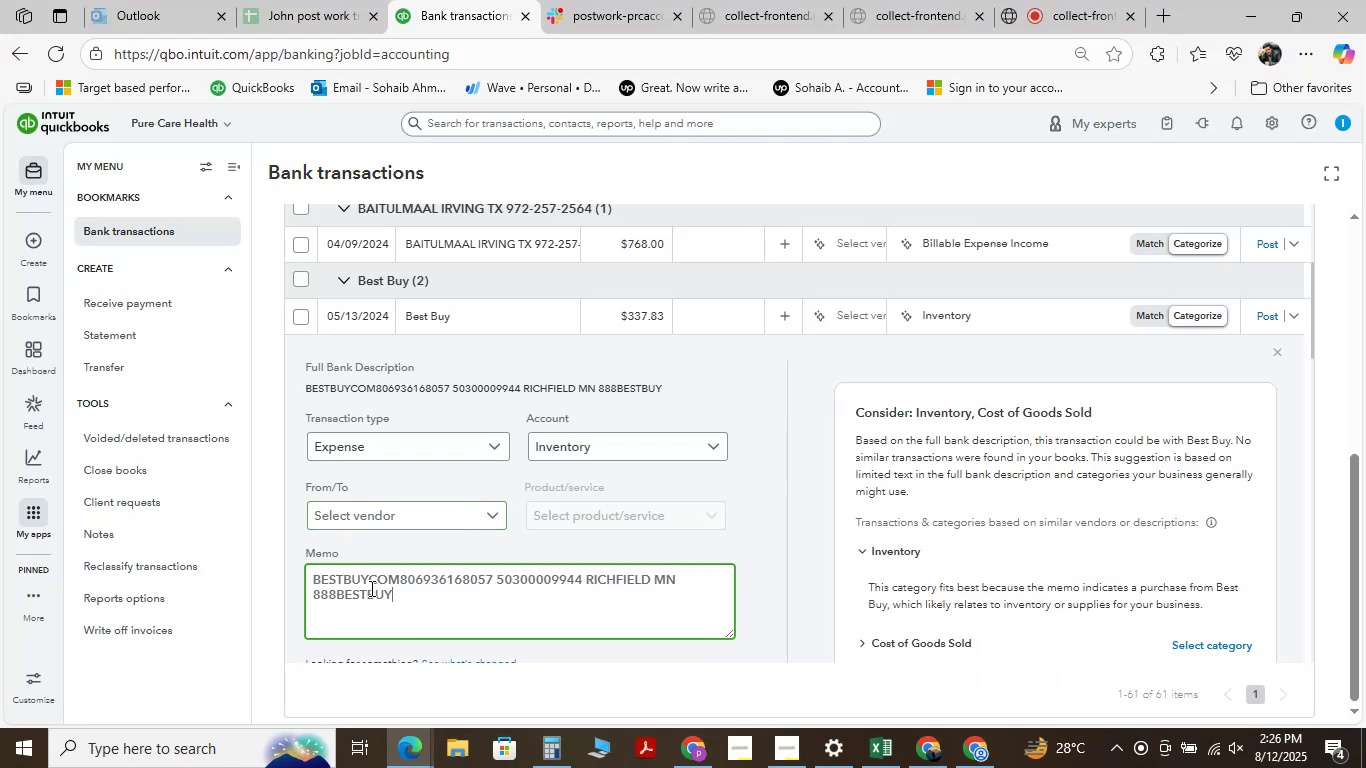 
left_click_drag(start_coordinate=[398, 580], to_coordinate=[308, 568])
 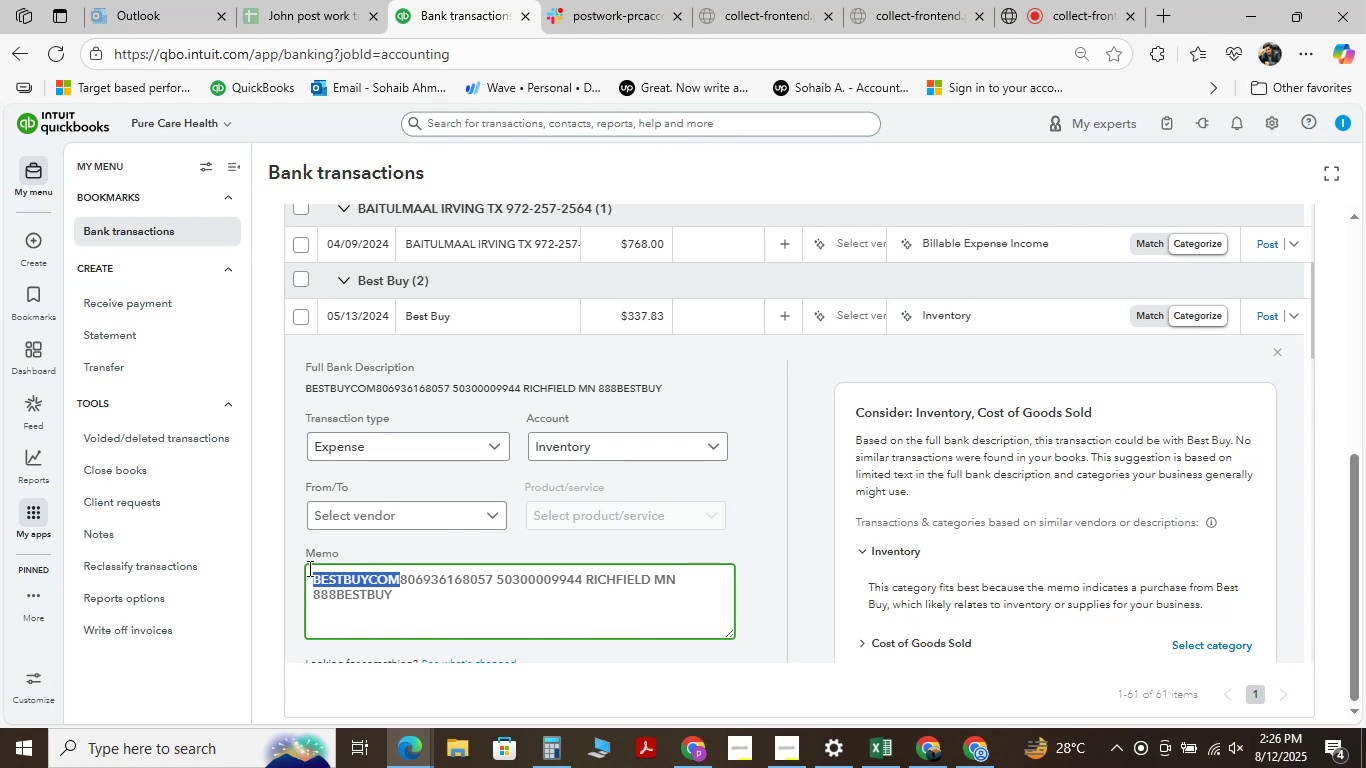 
key(Control+C)
 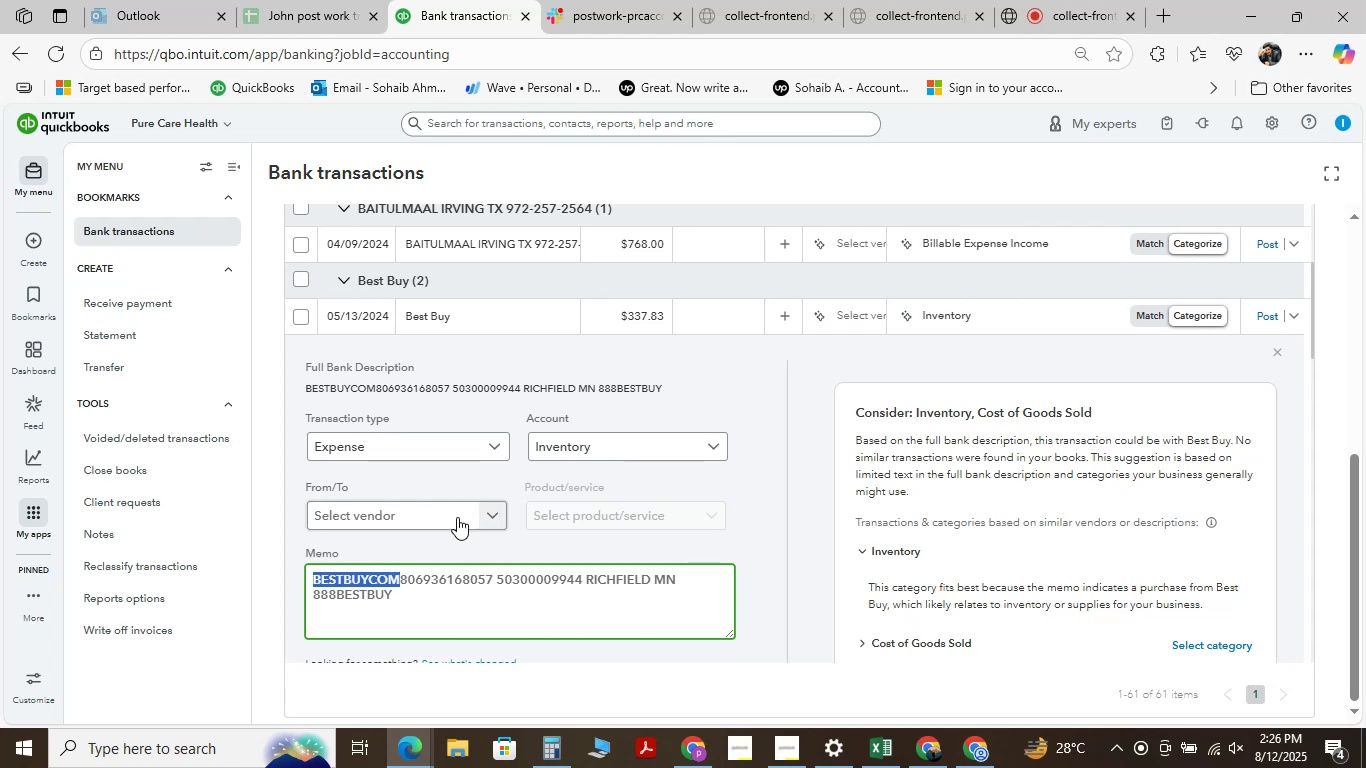 
left_click([457, 517])
 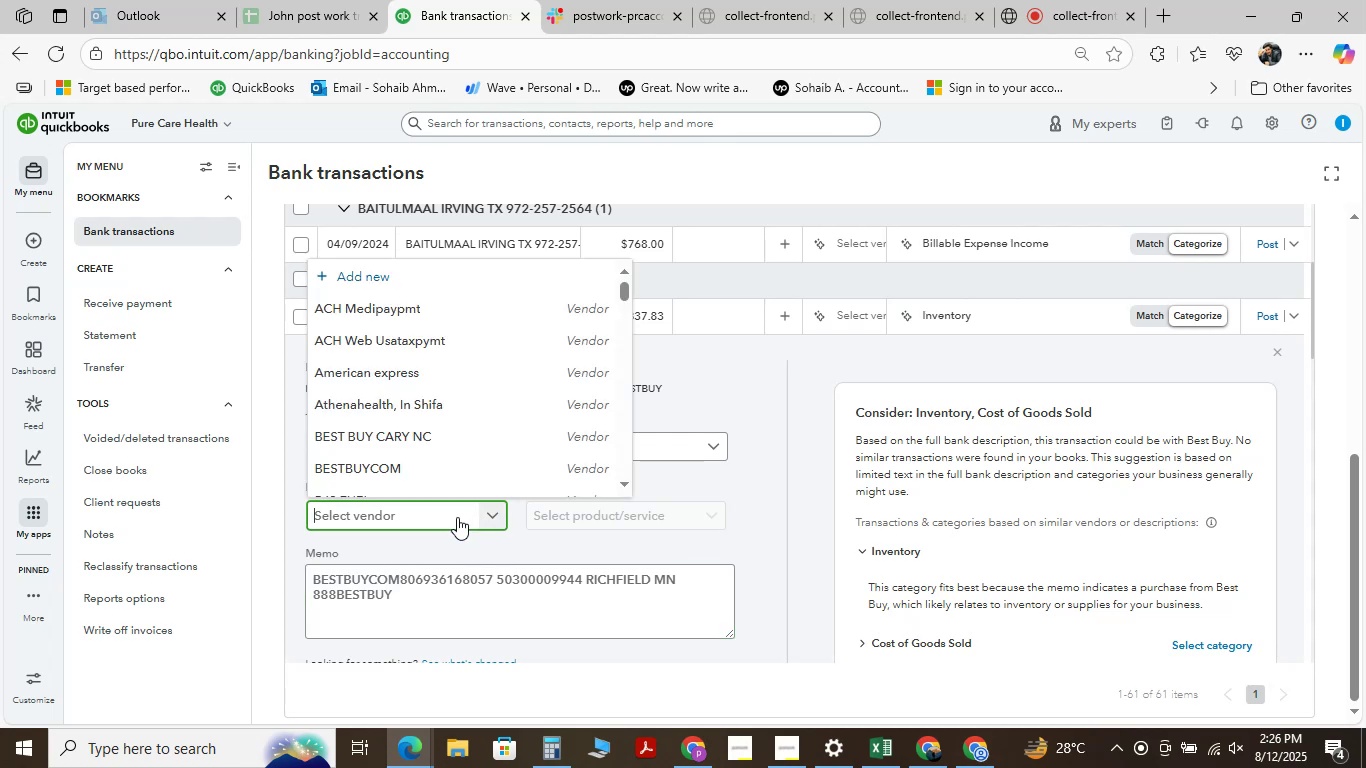 
key(Control+V)
 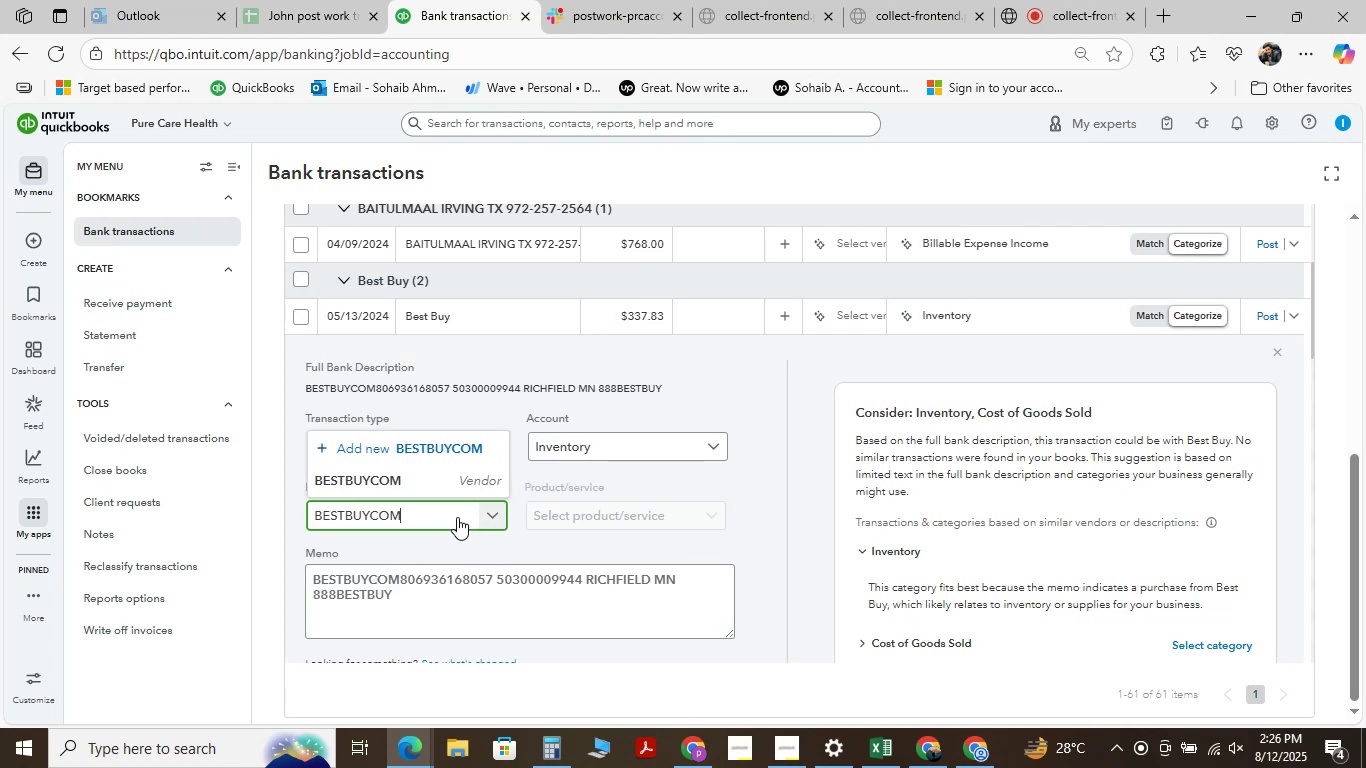 
left_click([439, 443])
 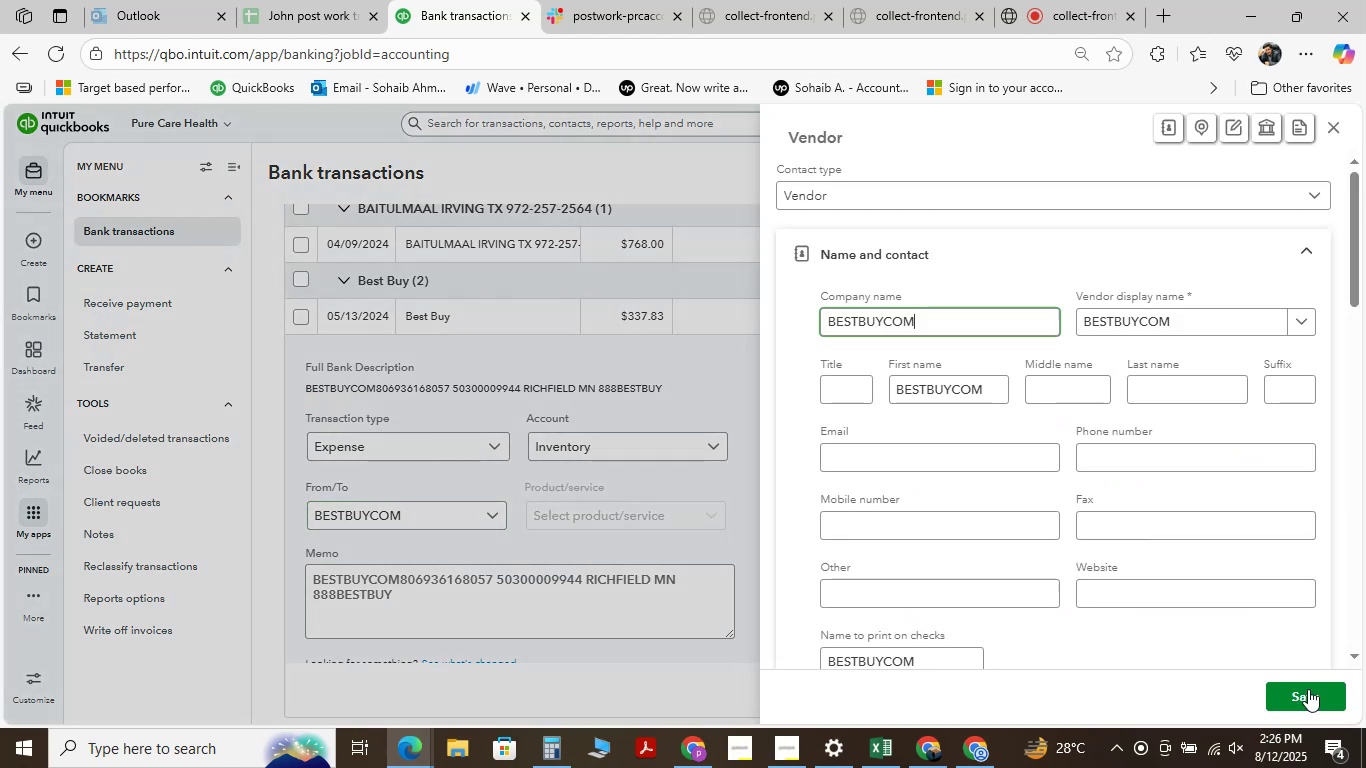 
left_click([1308, 689])
 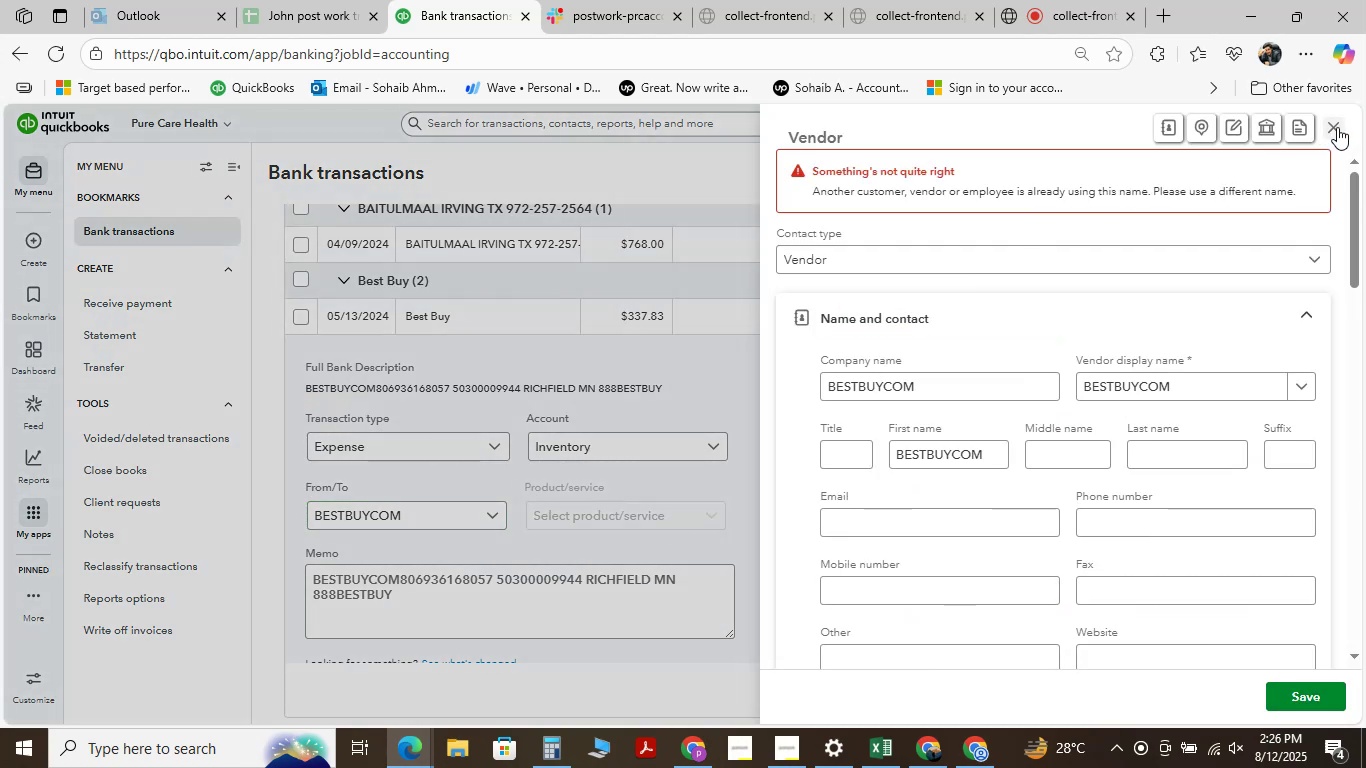 
wait(5.07)
 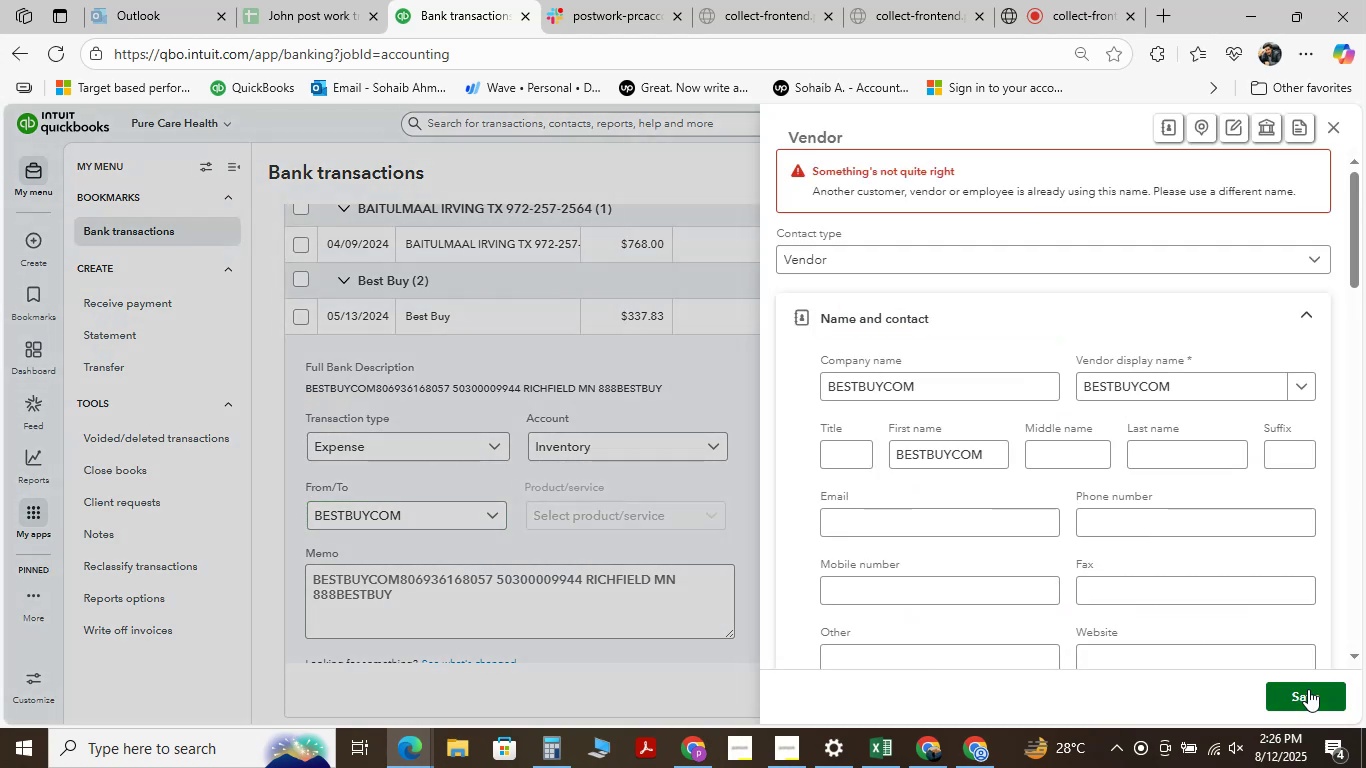 
left_click([1337, 127])
 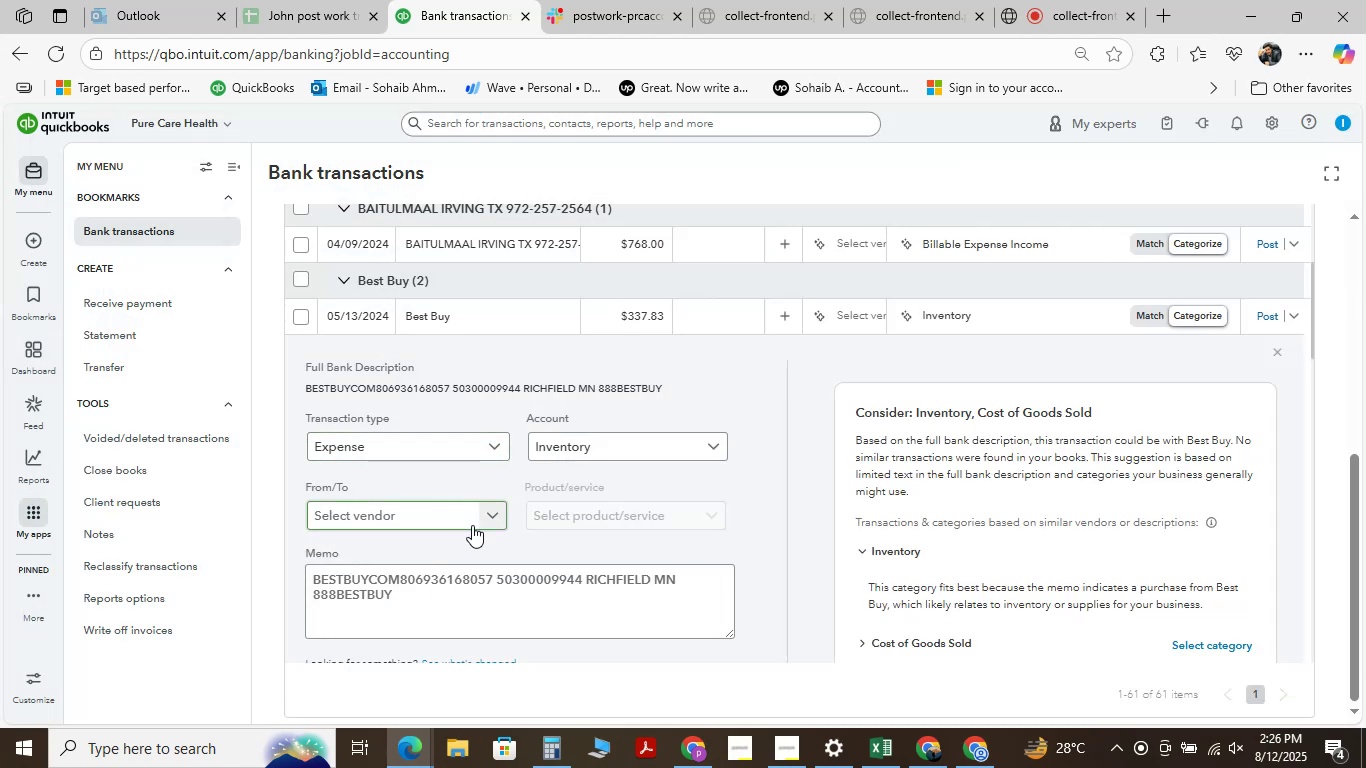 
left_click([473, 522])
 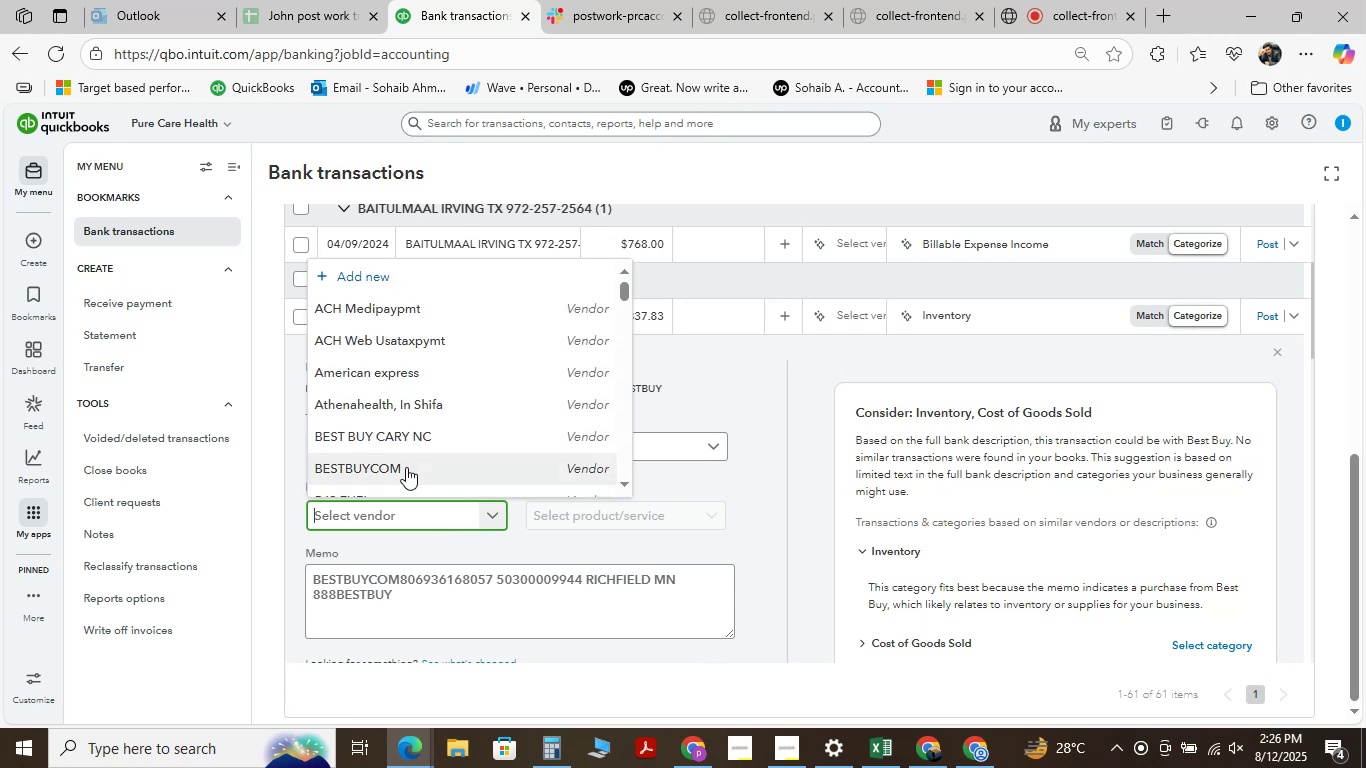 
left_click([406, 467])
 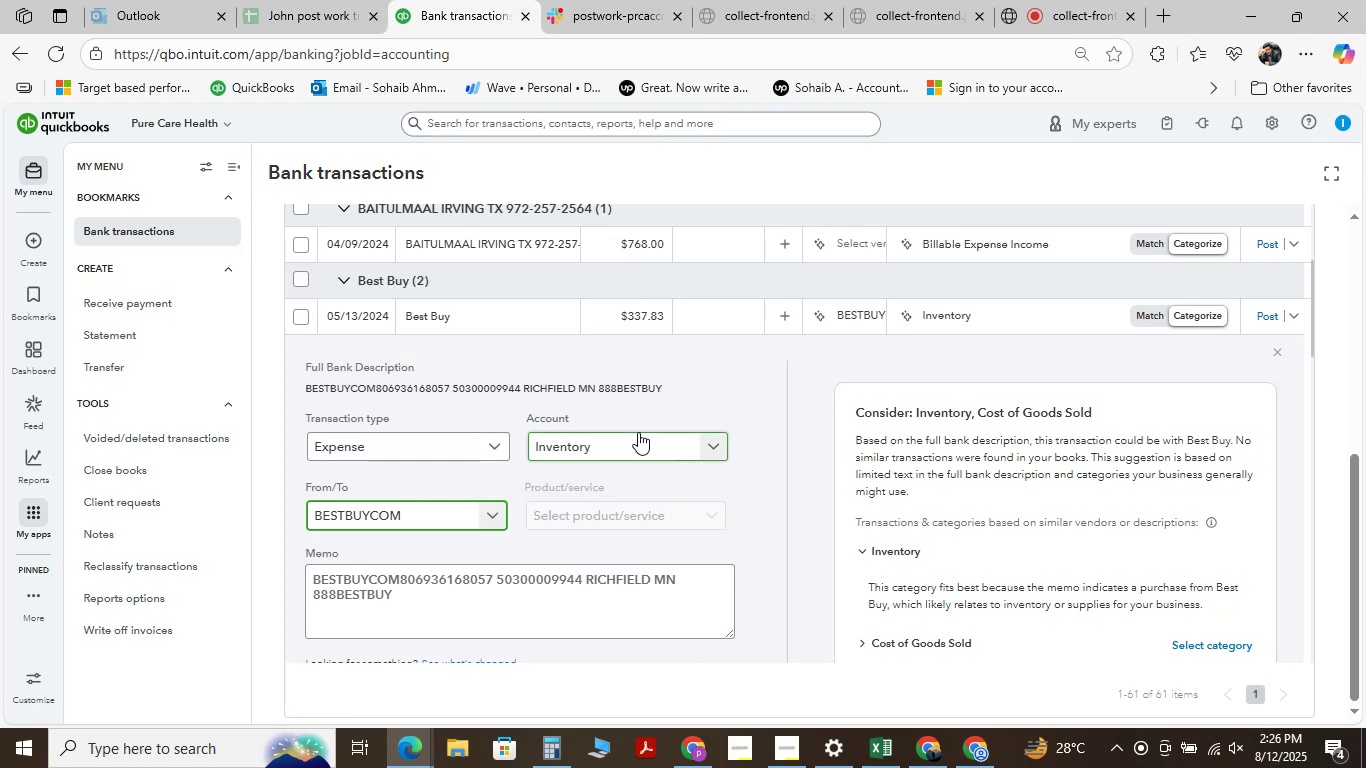 
left_click([651, 443])
 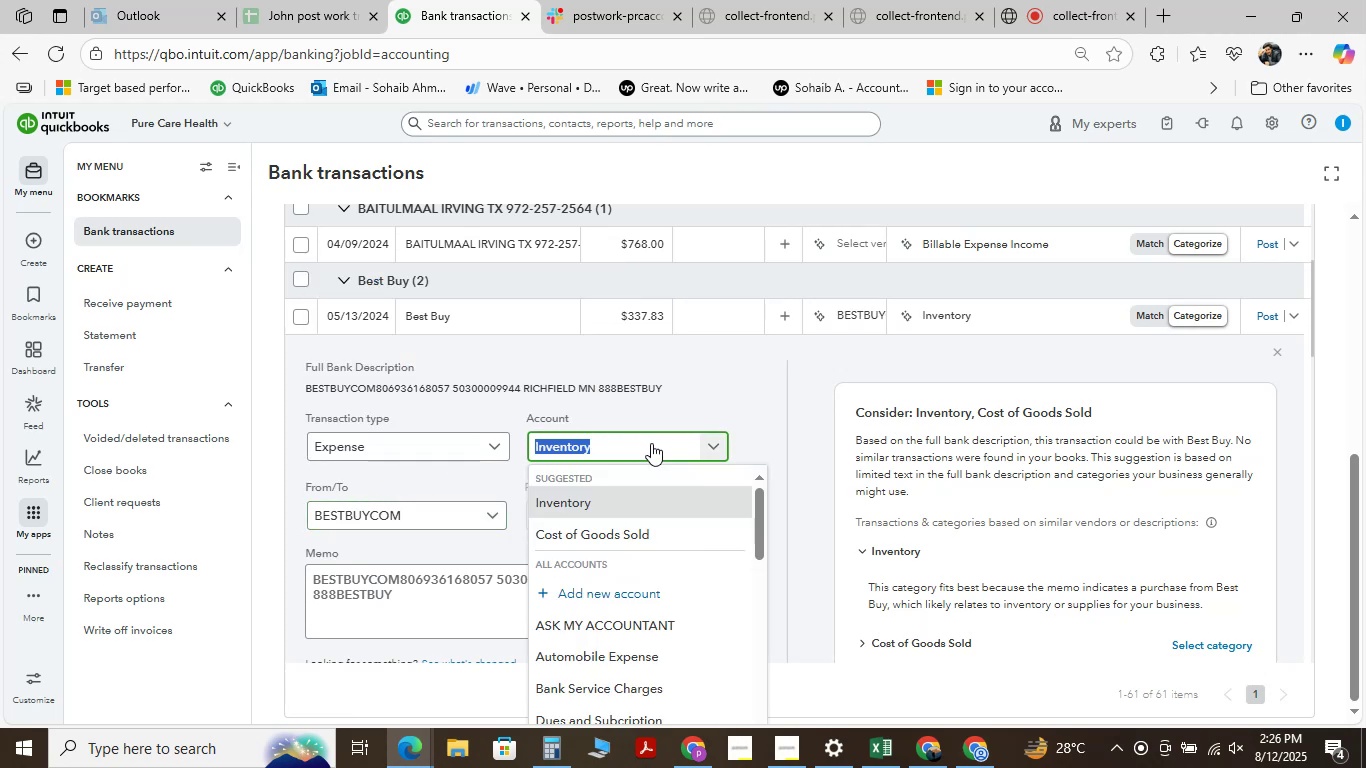 
key(Space)
 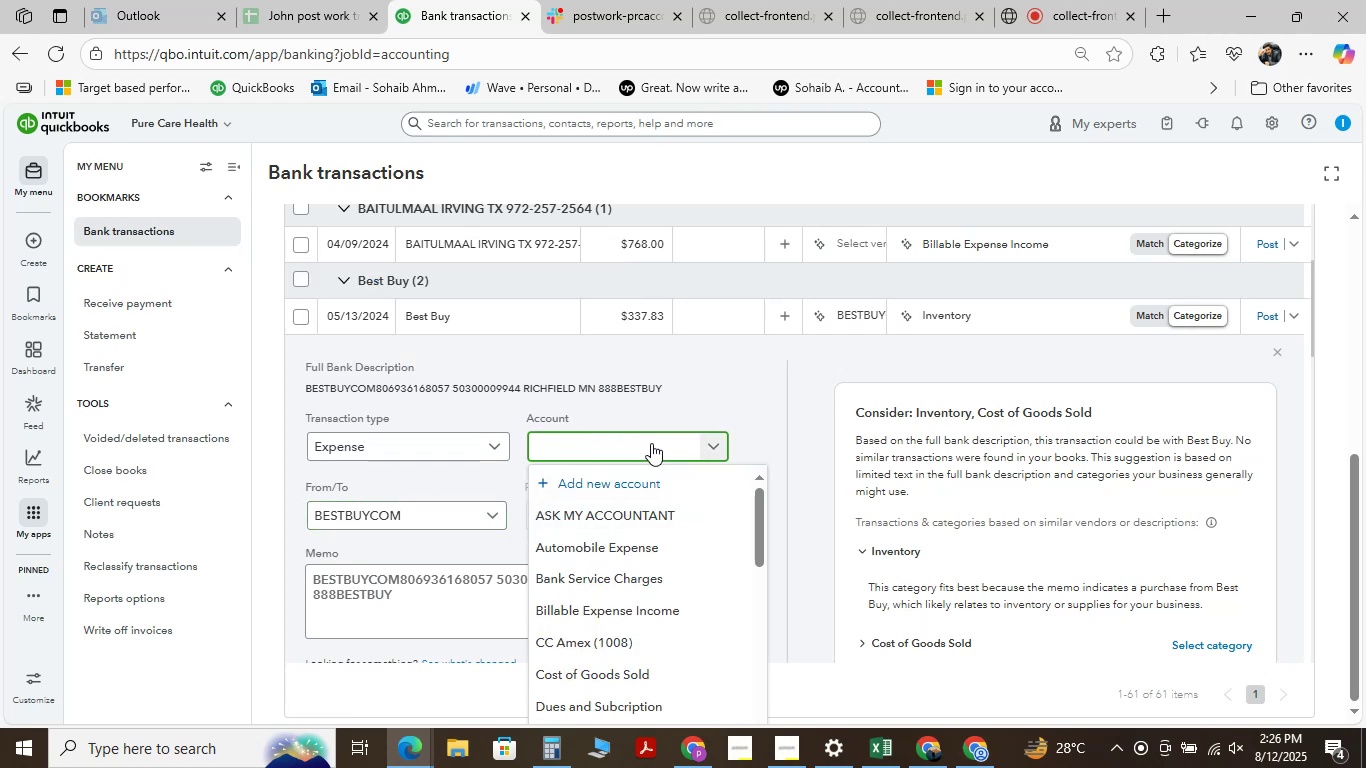 
key(Backspace)
 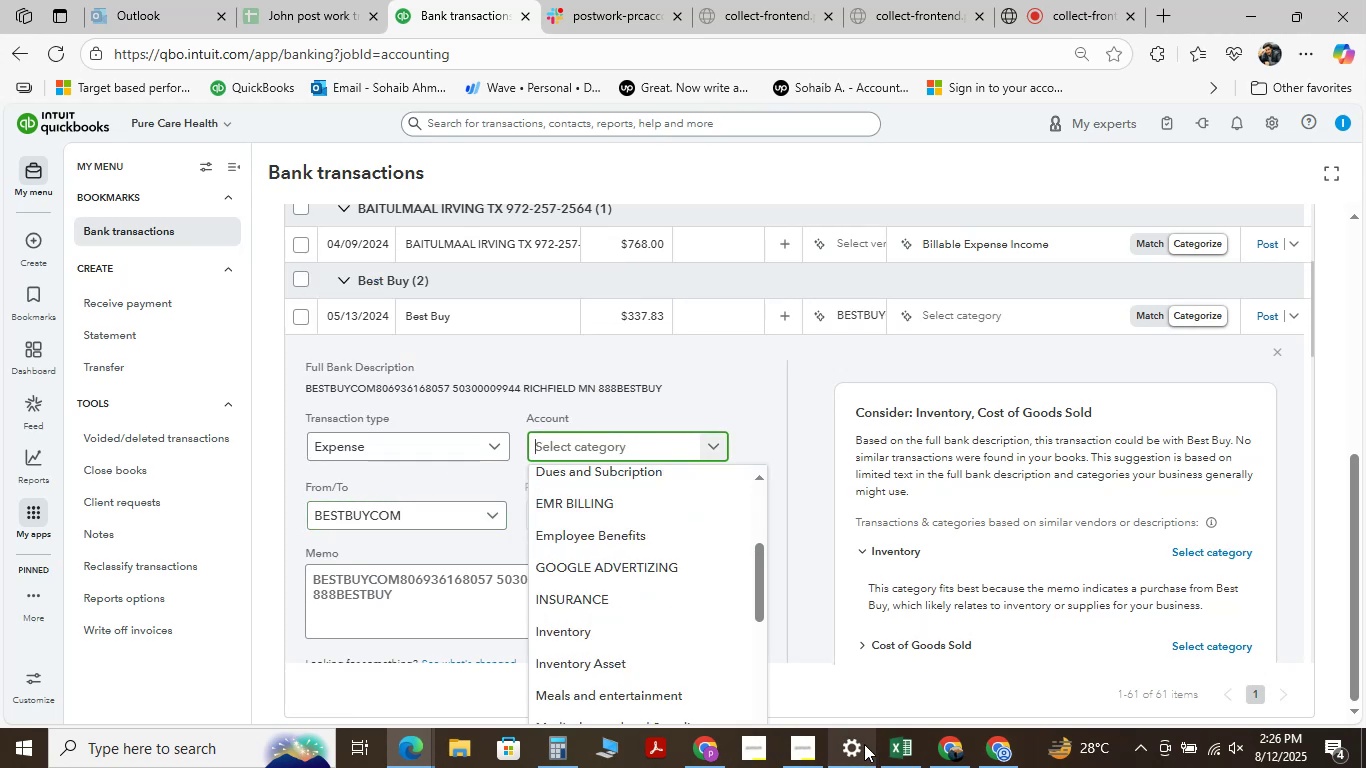 
left_click([894, 748])
 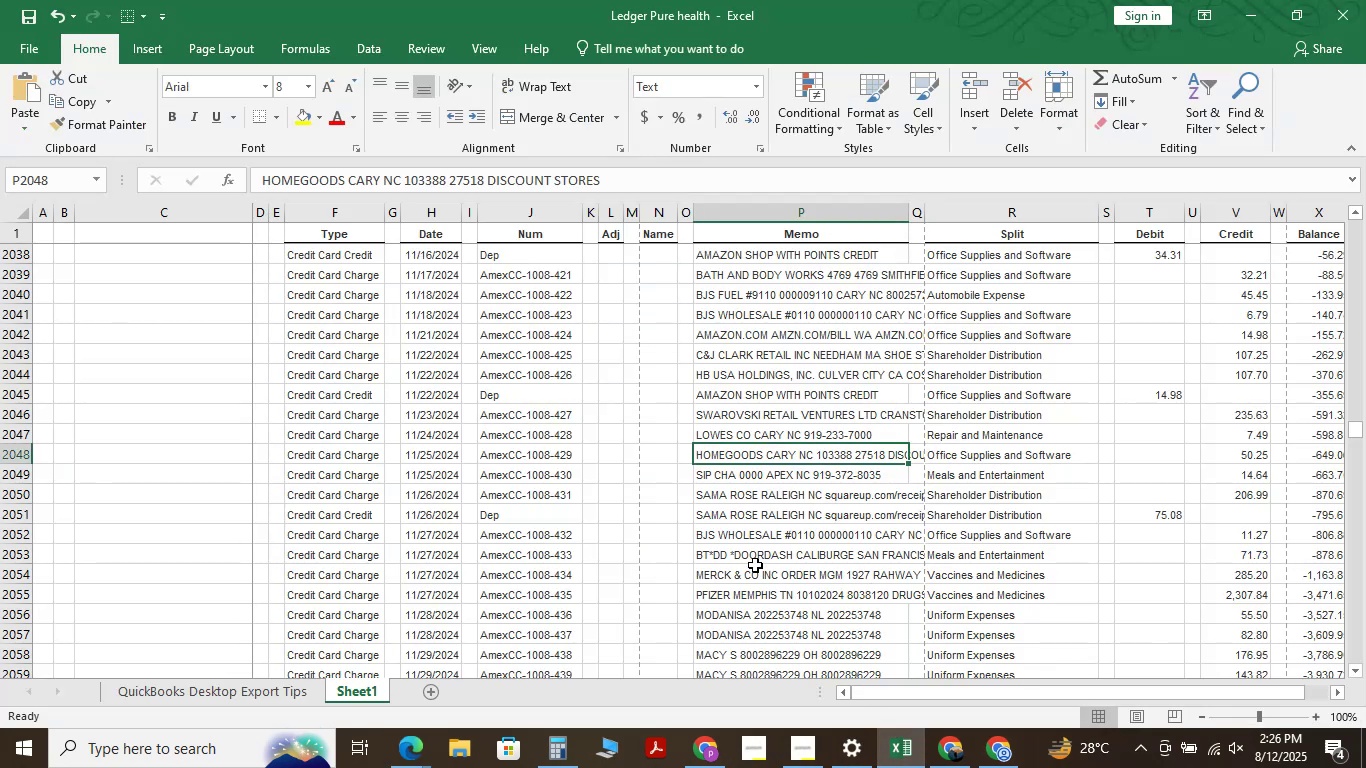 
key(Control+F)
 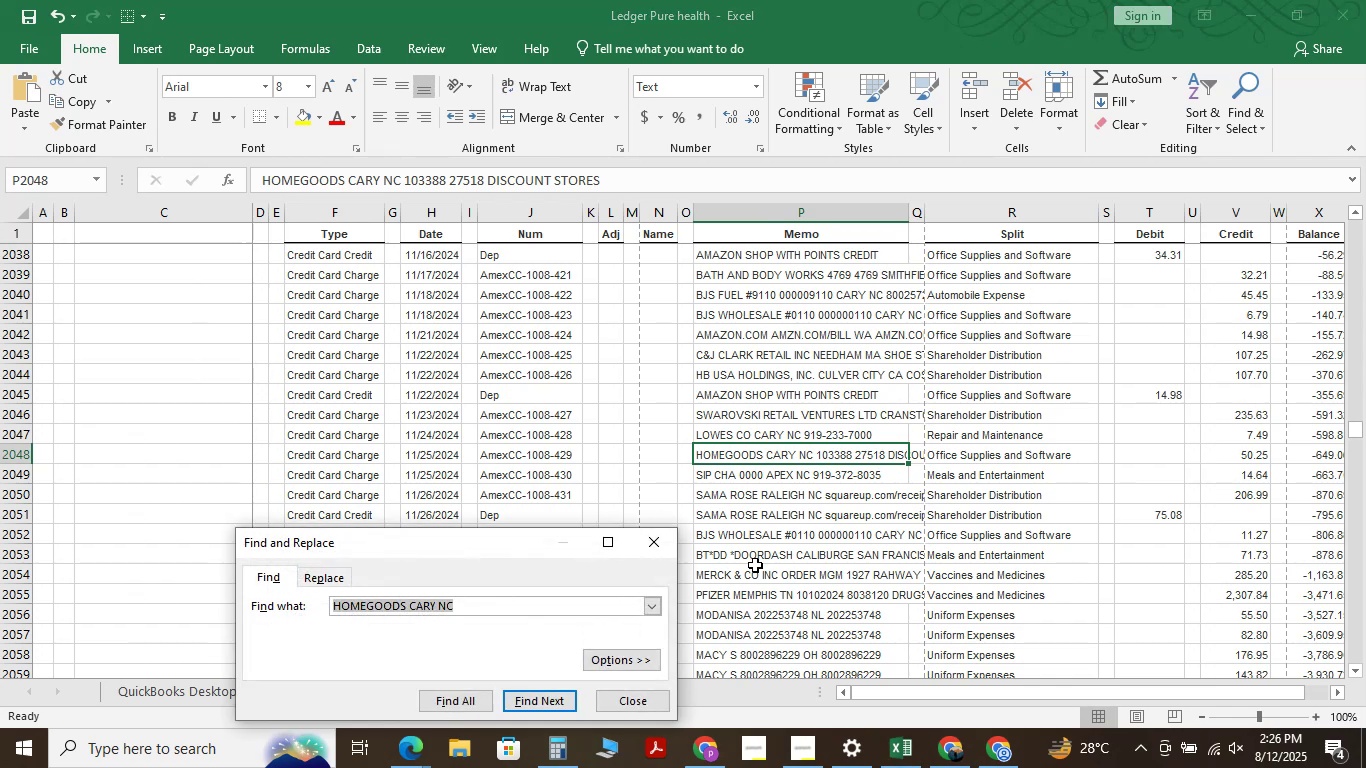 
key(Space)
 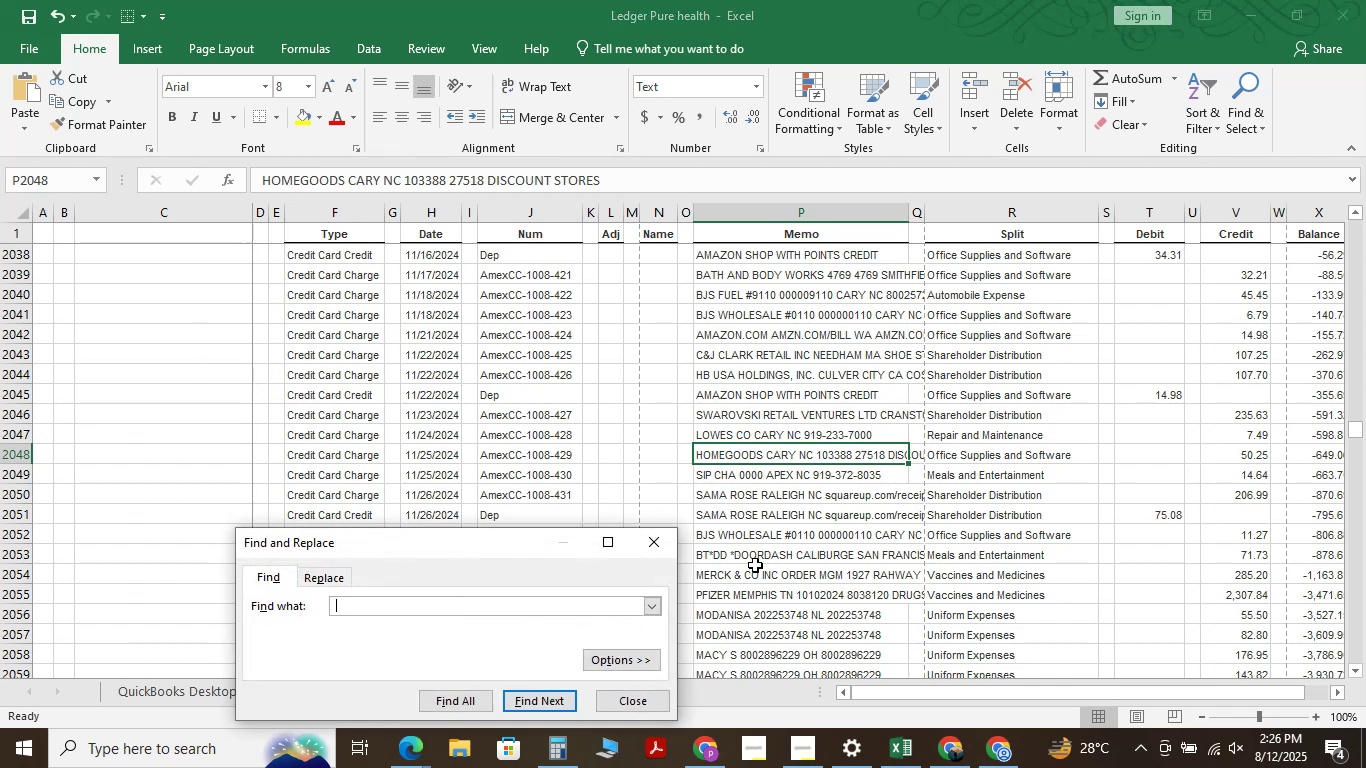 
key(Backspace)
 